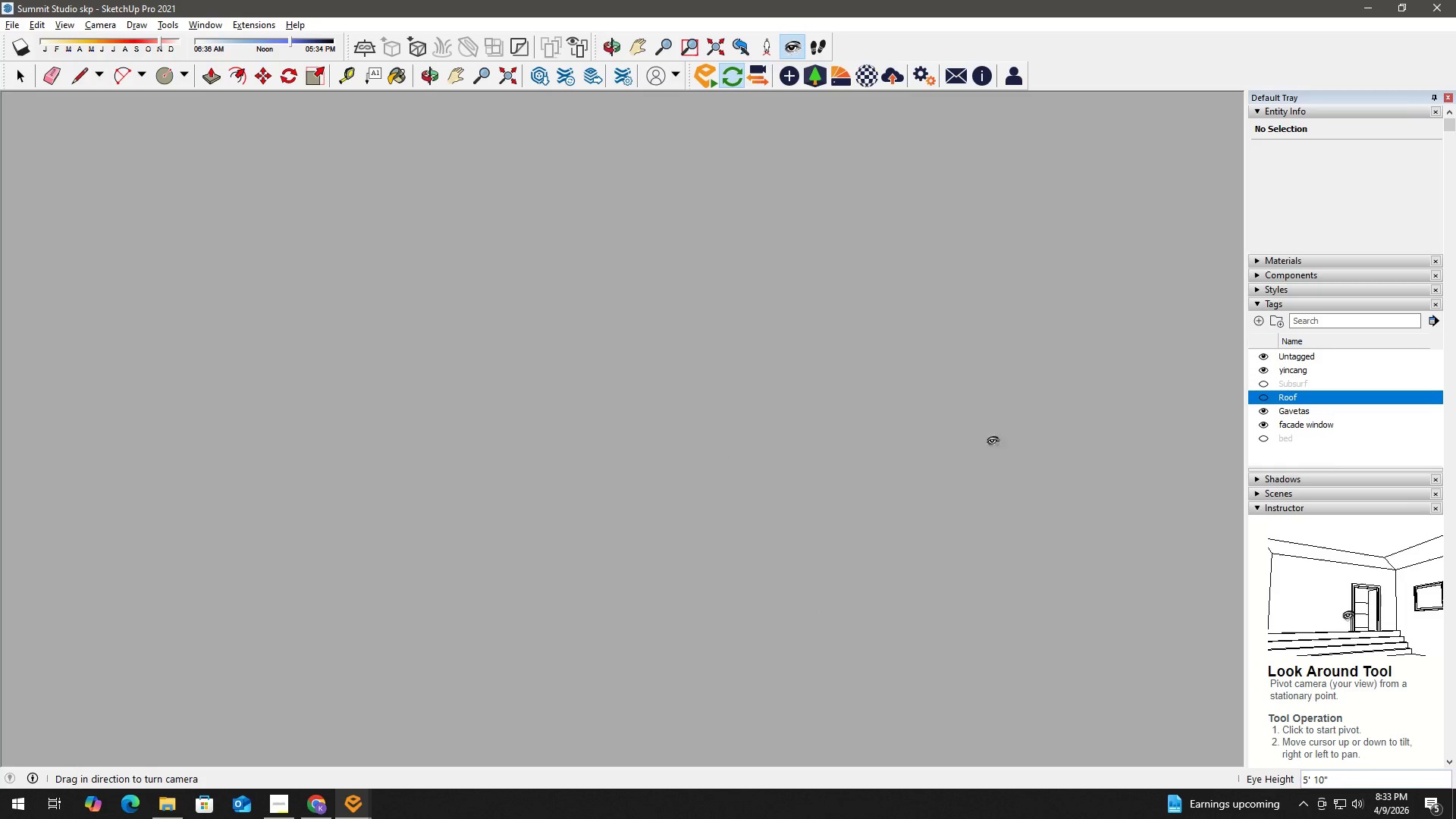 
left_click_drag(start_coordinate=[993, 441], to_coordinate=[1296, 444])
 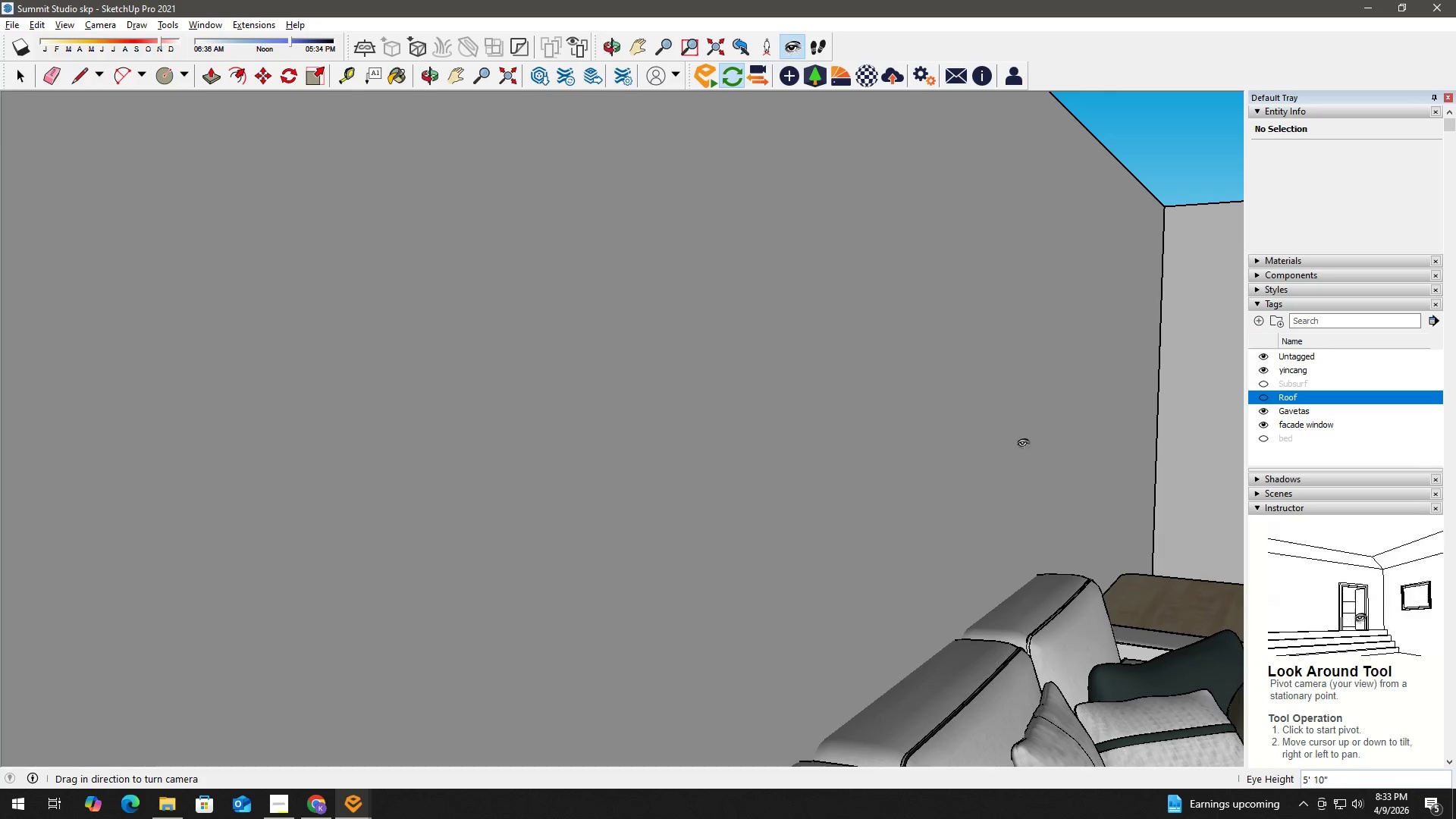 
left_click_drag(start_coordinate=[1016, 442], to_coordinate=[1305, 446])
 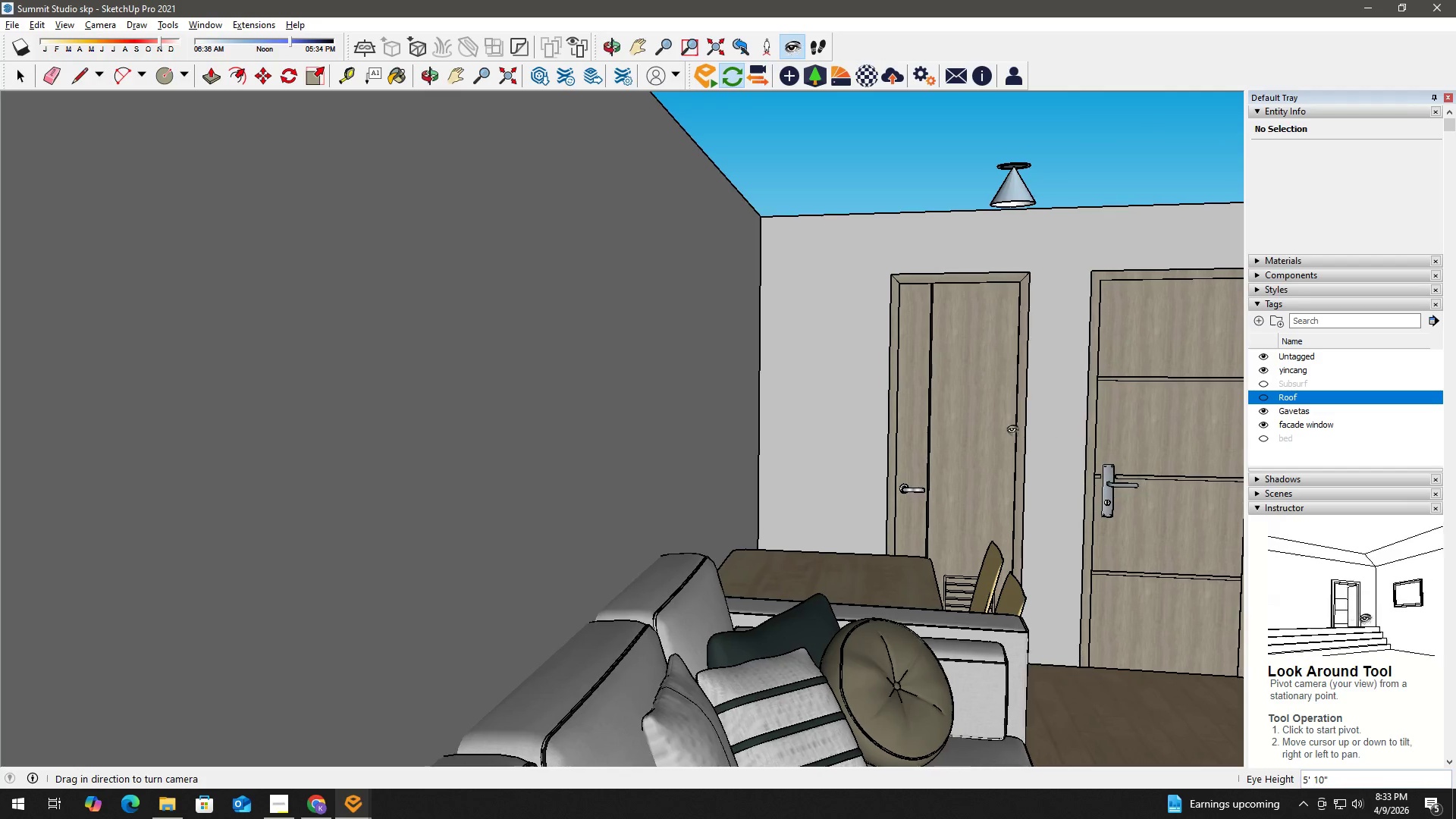 
left_click_drag(start_coordinate=[1013, 430], to_coordinate=[1177, 435])
 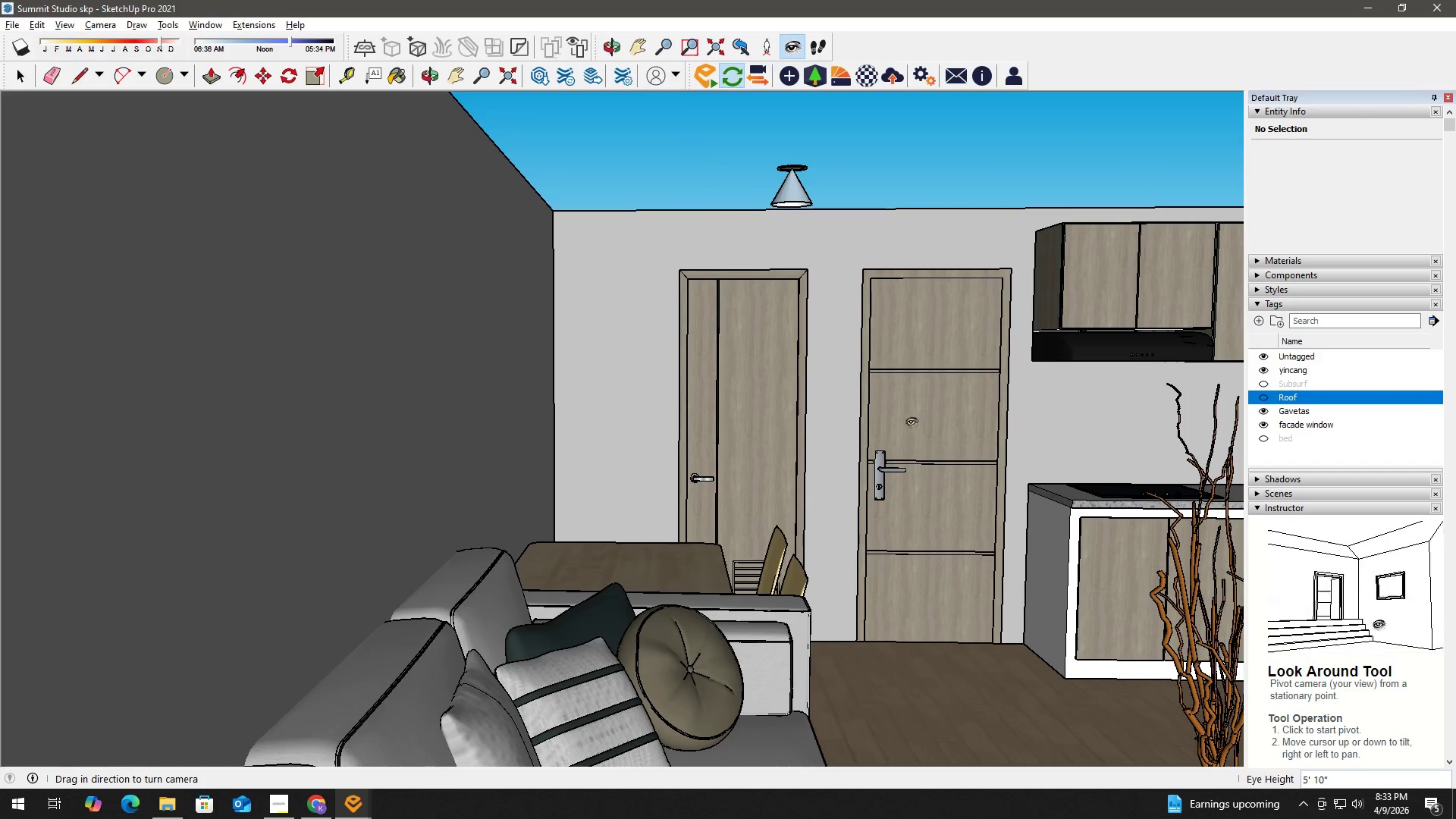 
left_click_drag(start_coordinate=[917, 422], to_coordinate=[1109, 470])
 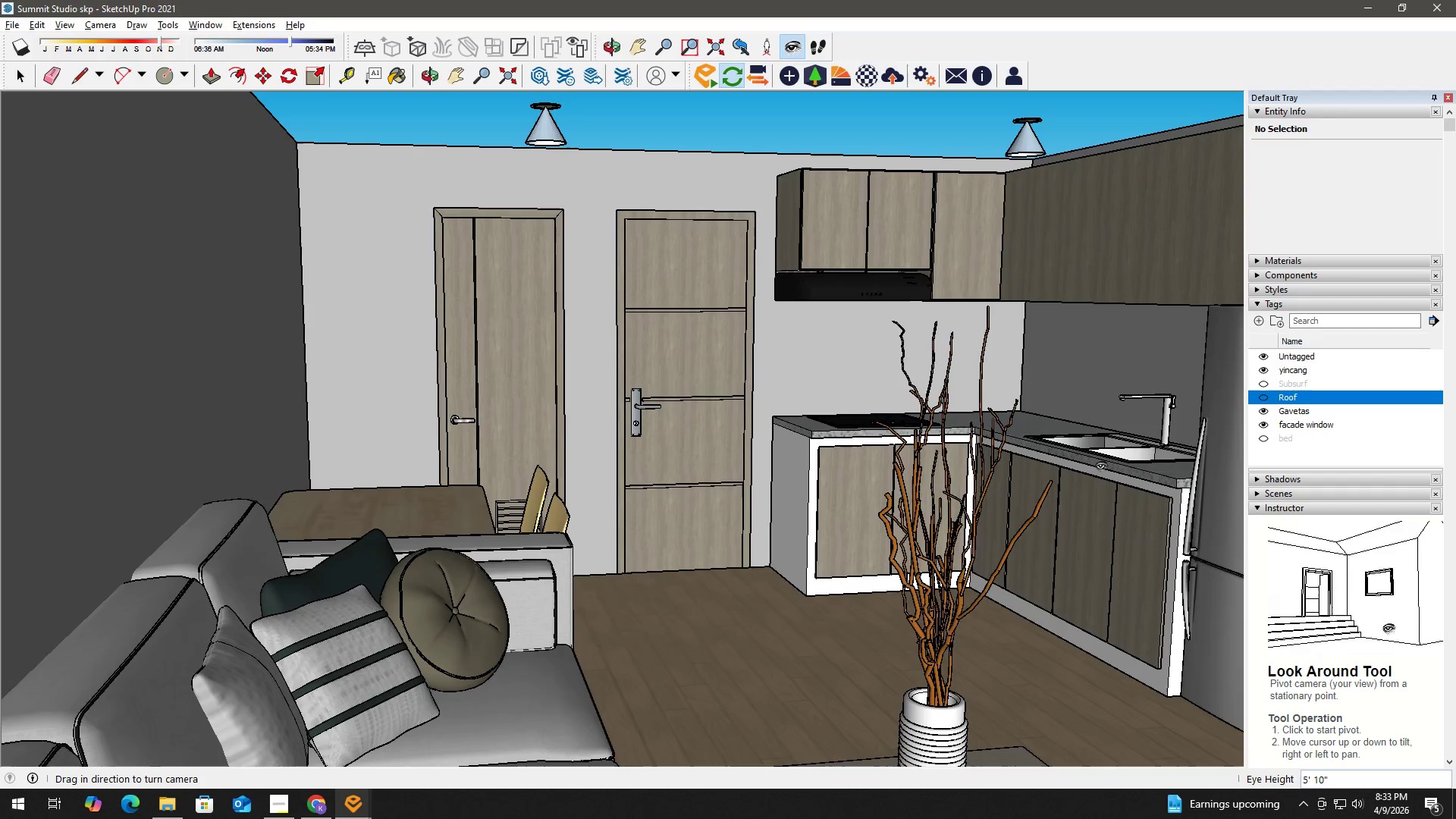 
key(Alt+Tab)
 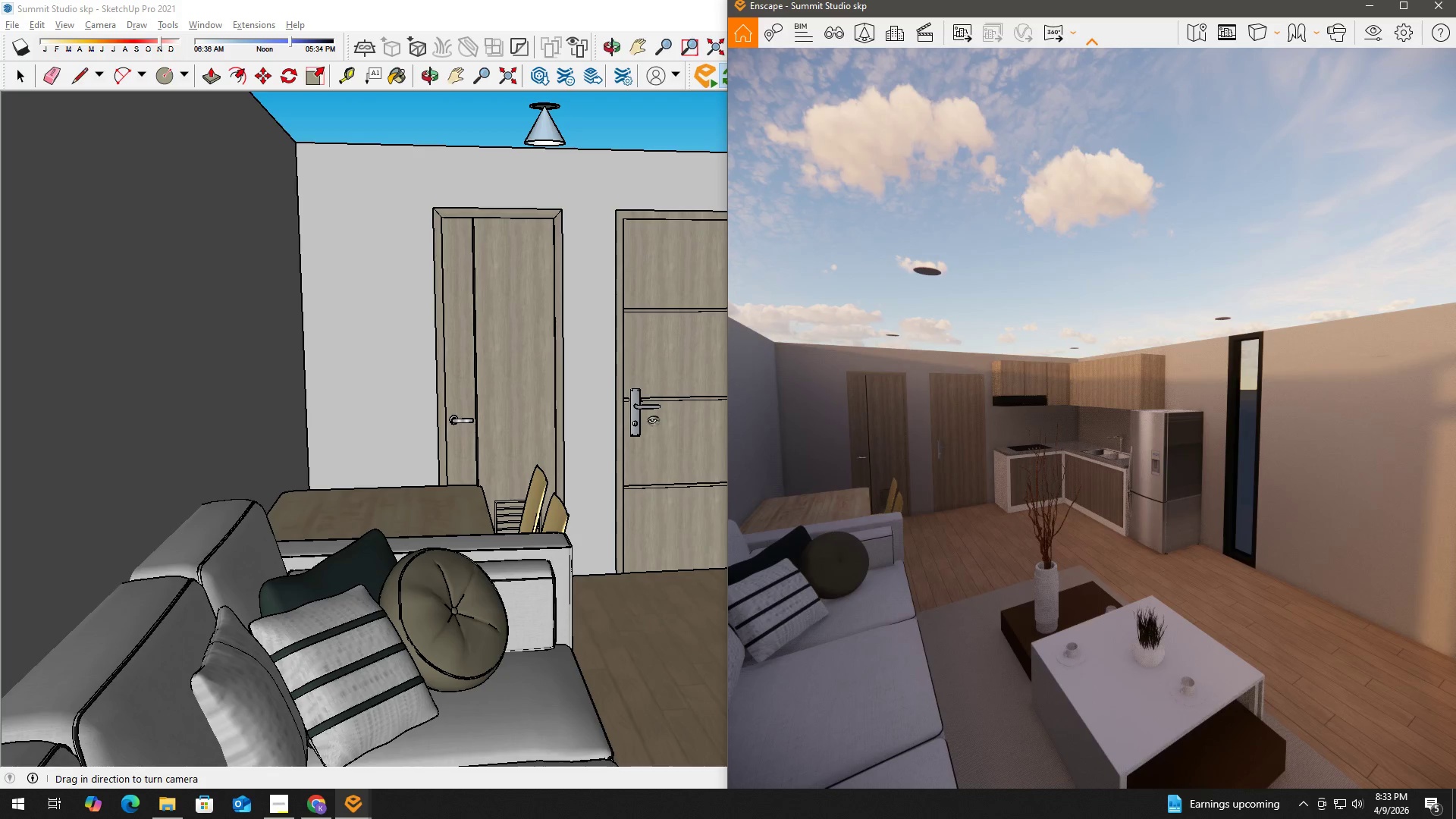 
key(Alt+AltLeft)
 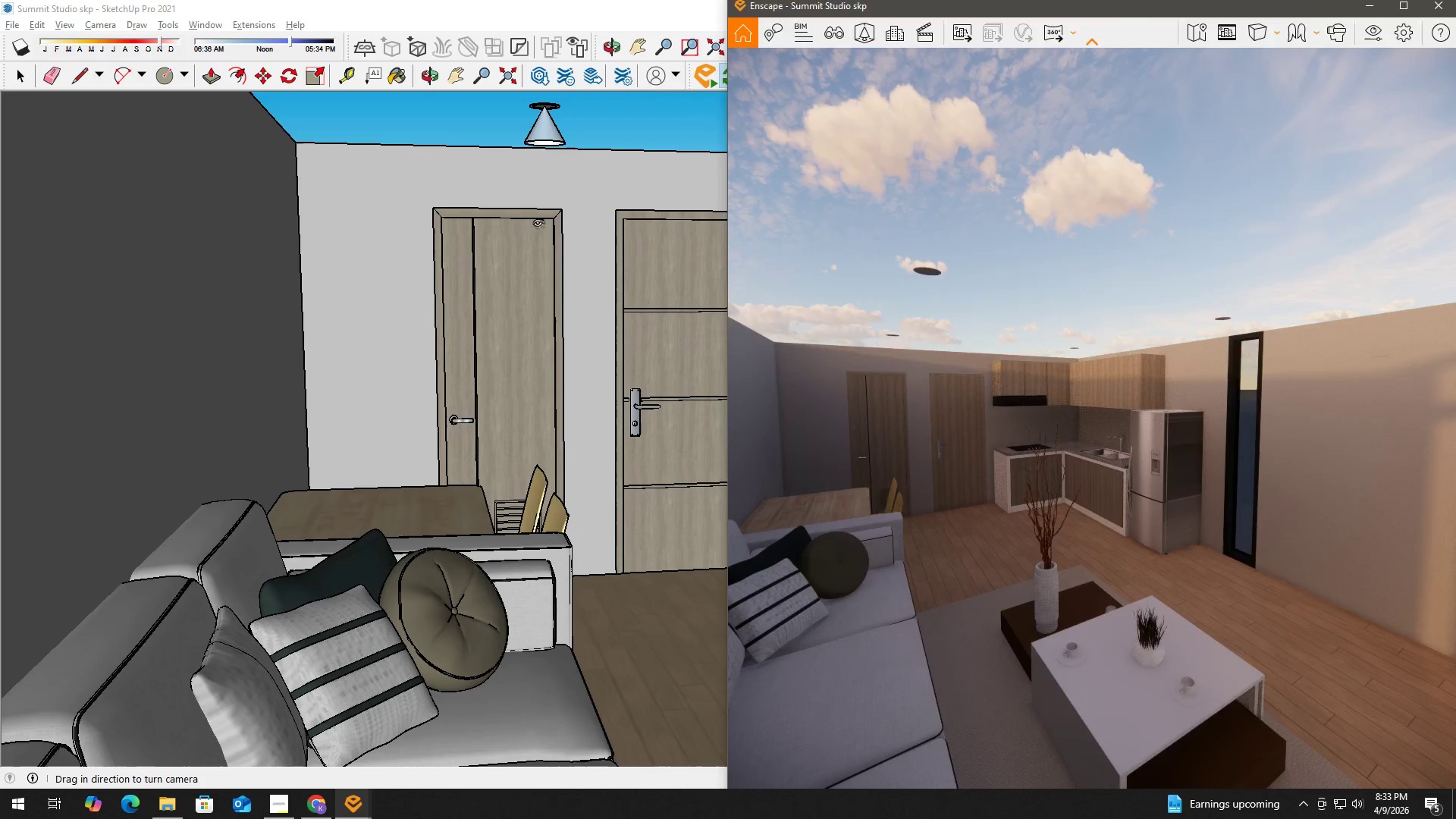 
key(Alt+Tab)
 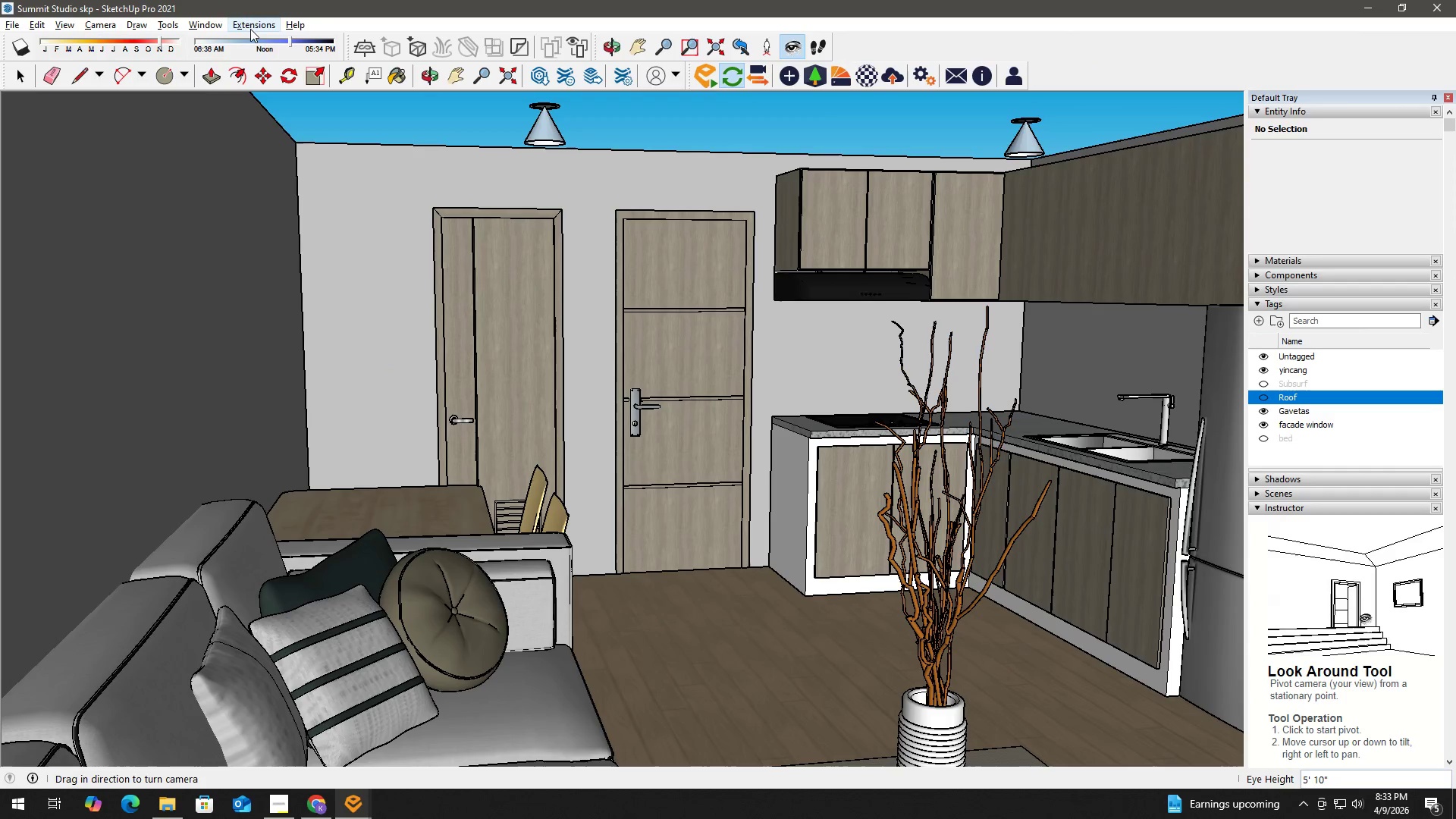 
left_click([250, 27])
 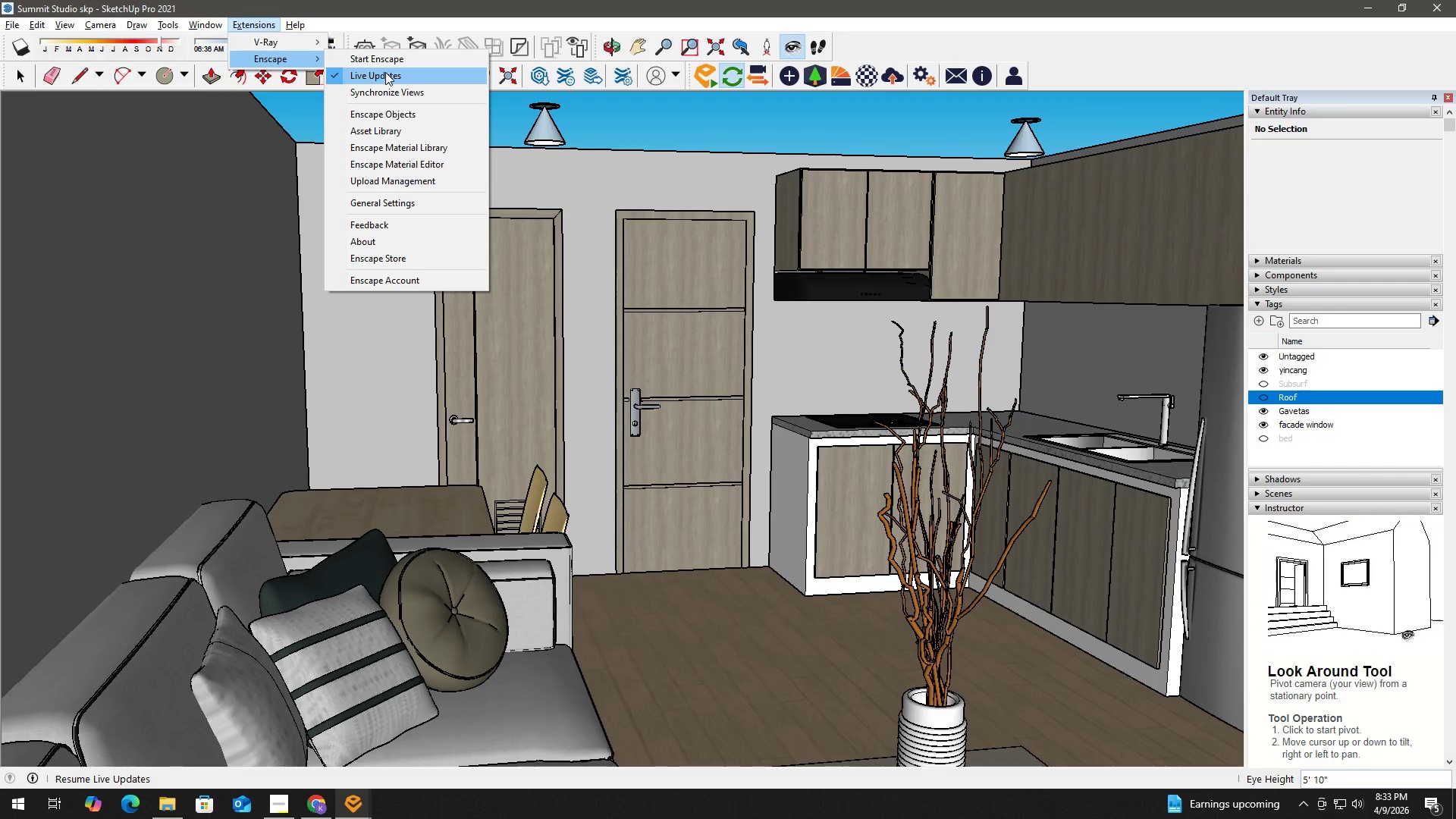 
left_click([385, 72])
 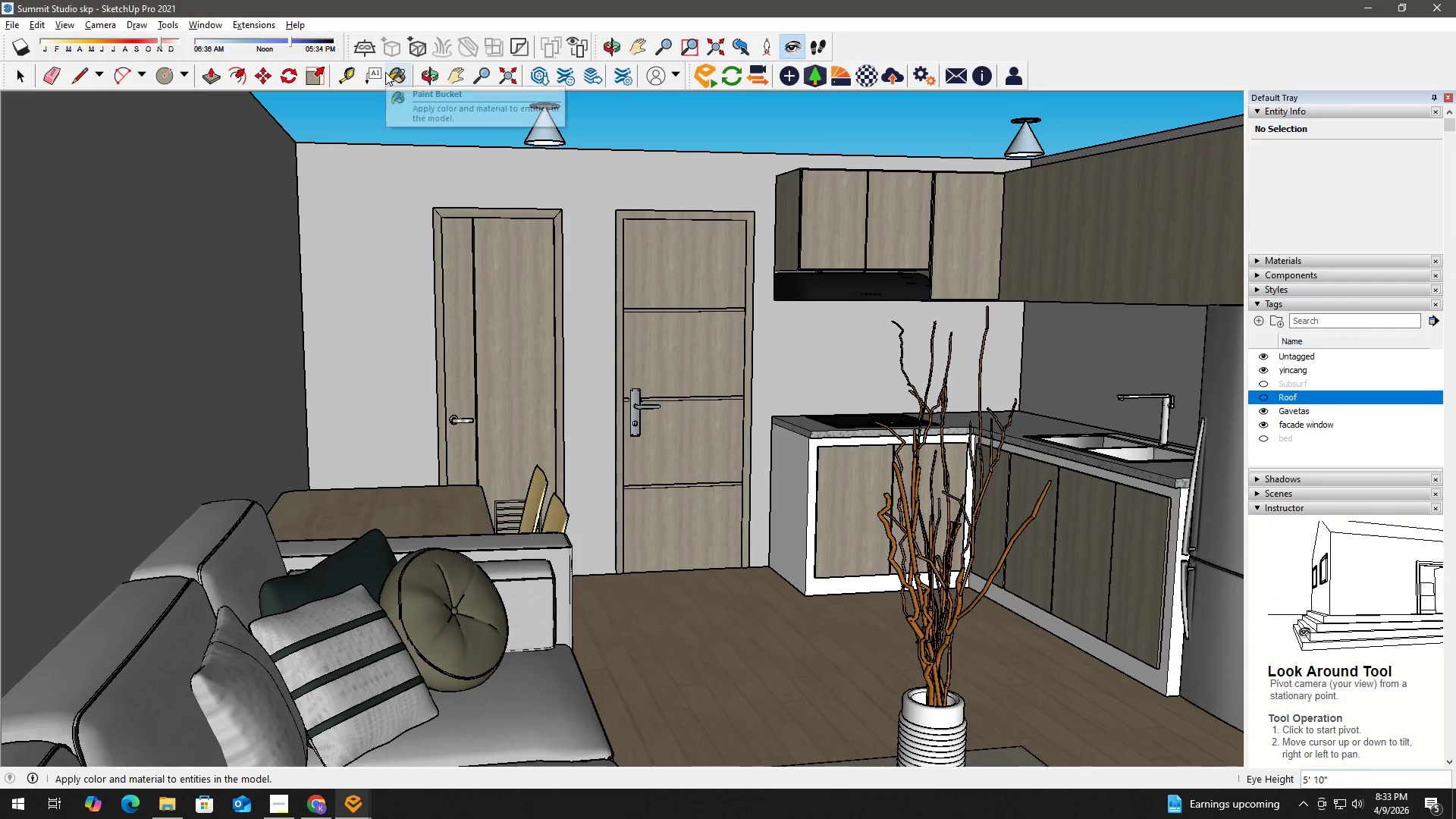 
key(Alt+Tab)
 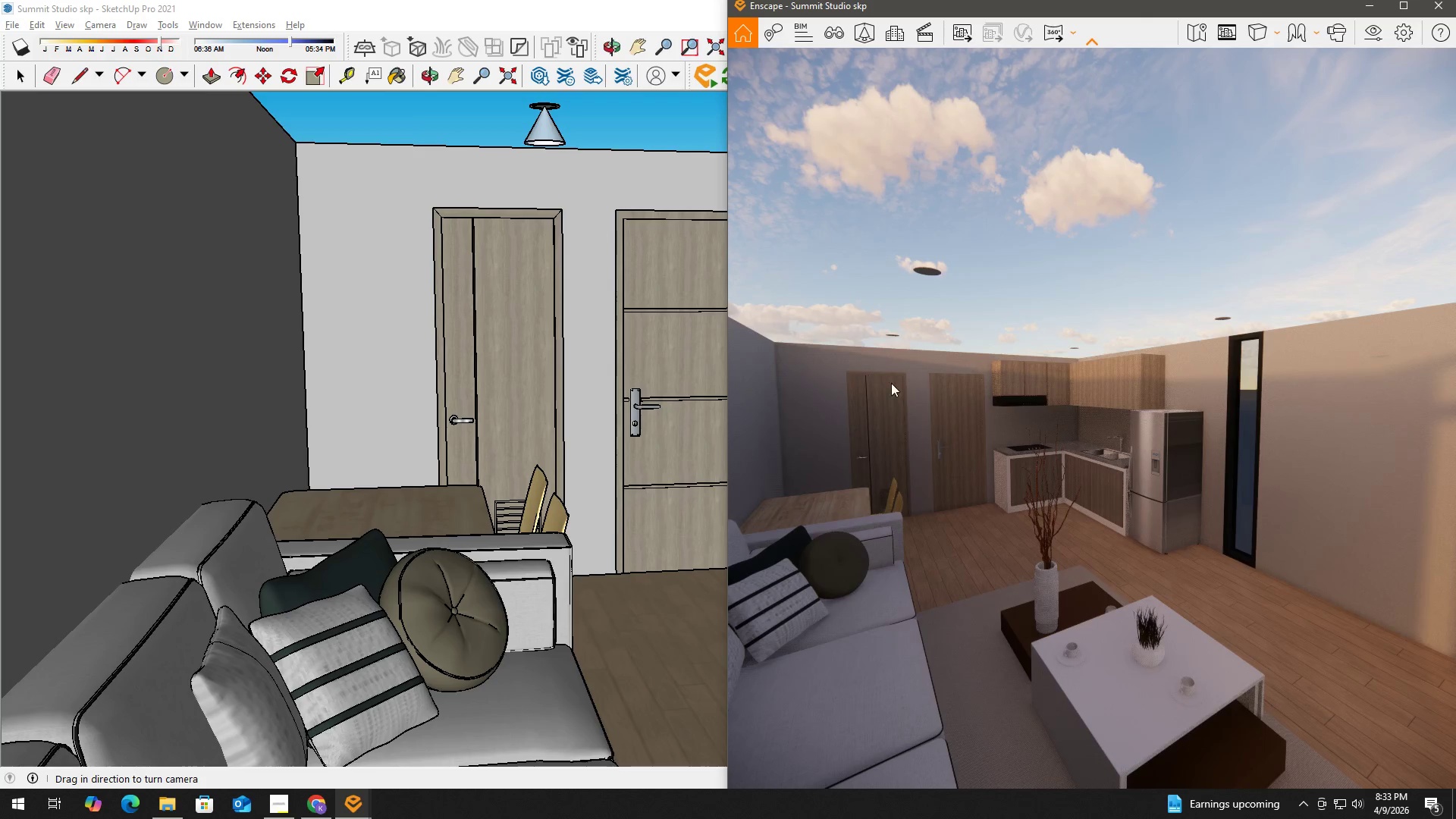 
key(Alt+AltLeft)
 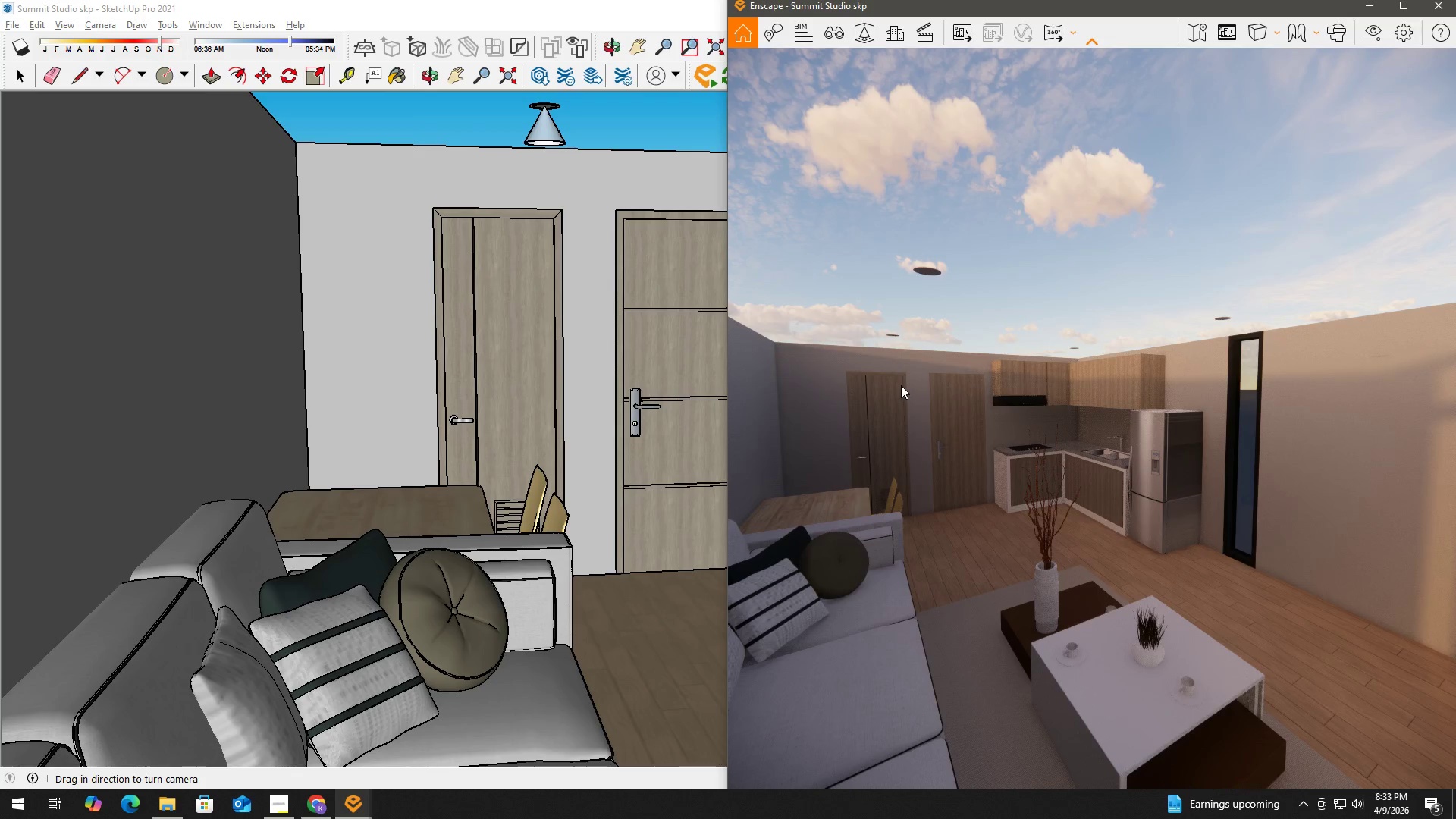 
key(Alt+Tab)
 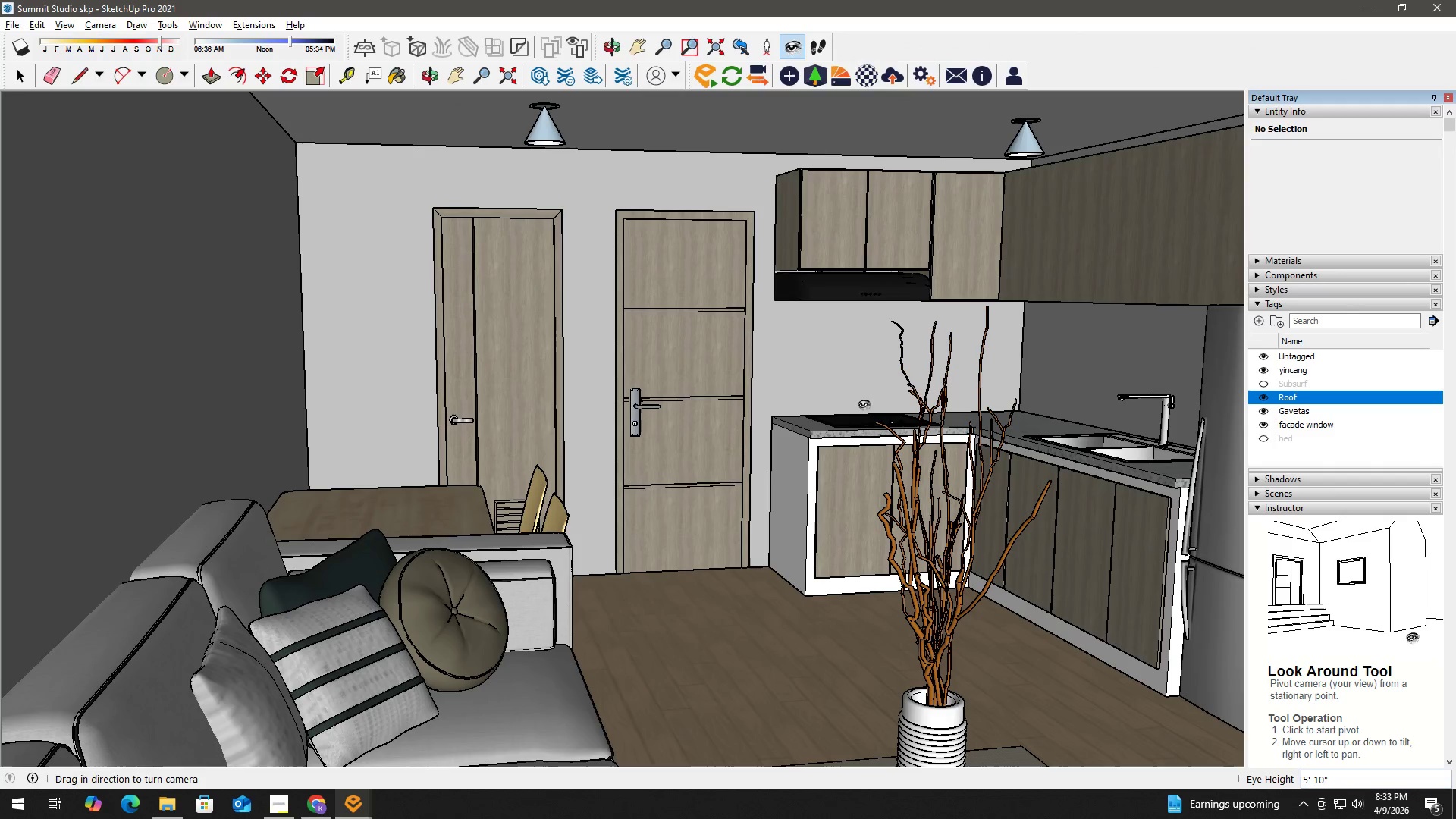 
key(Alt+Tab)
 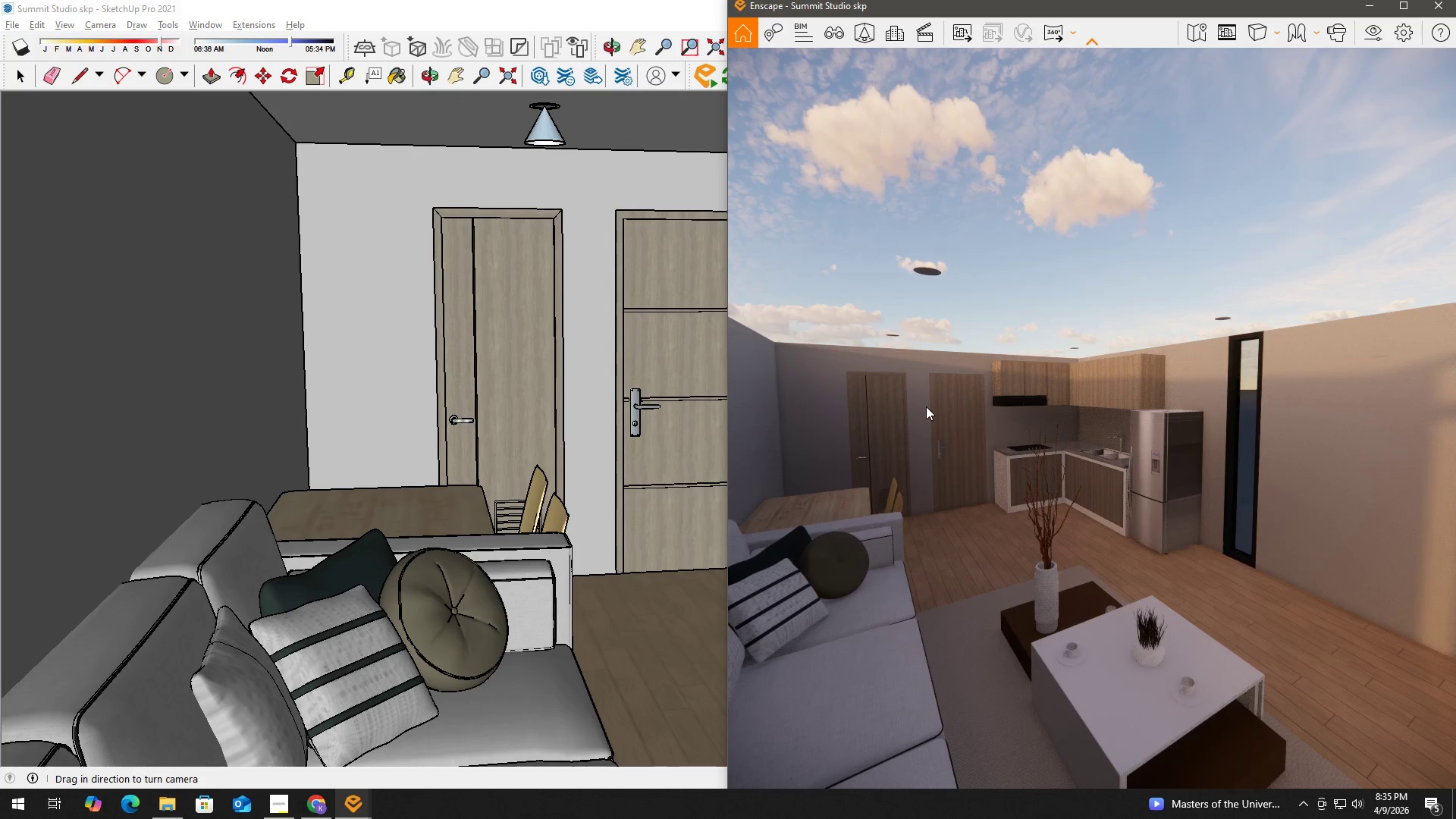 
wait(72.27)
 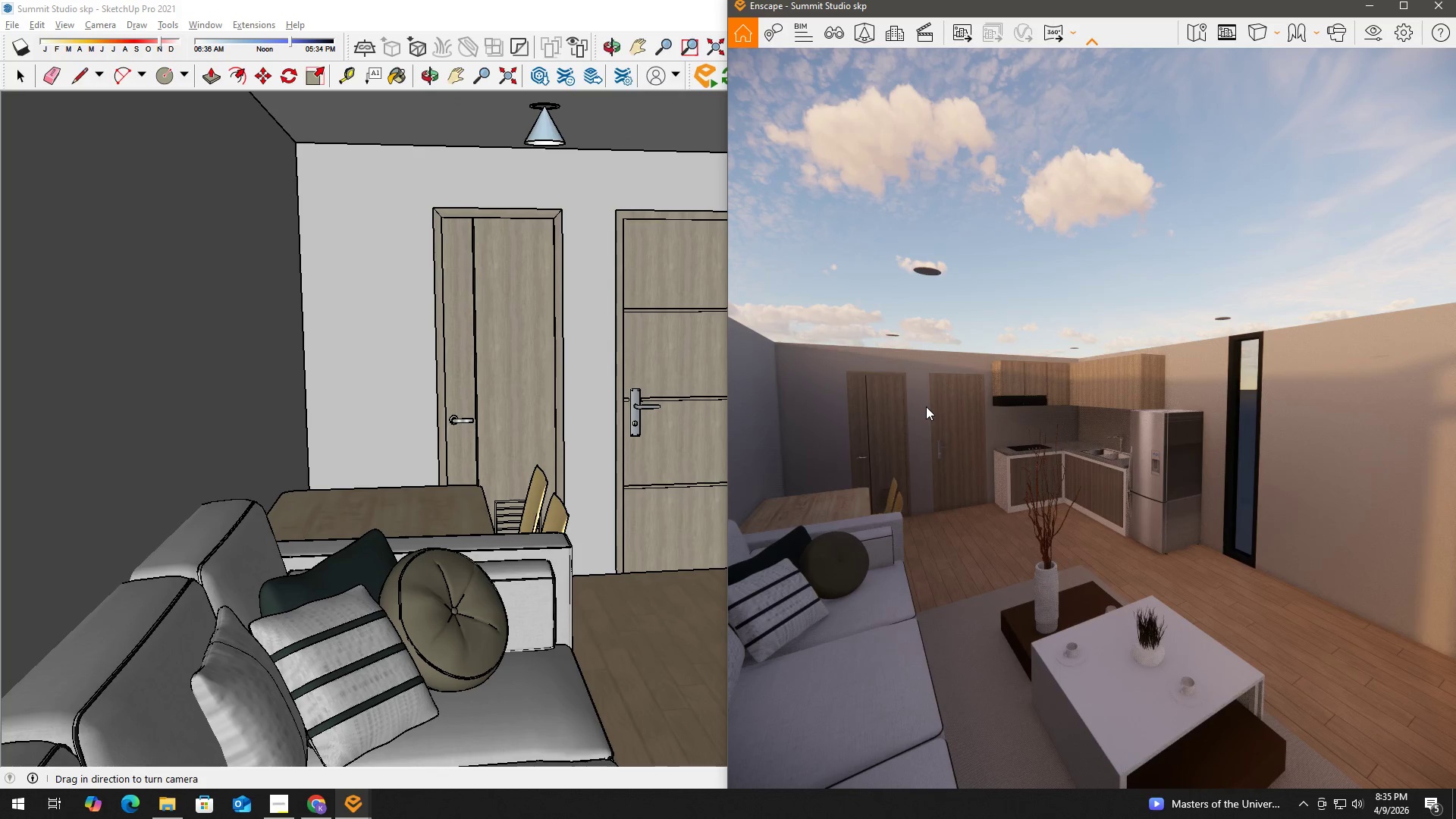 
left_click([874, 260])
 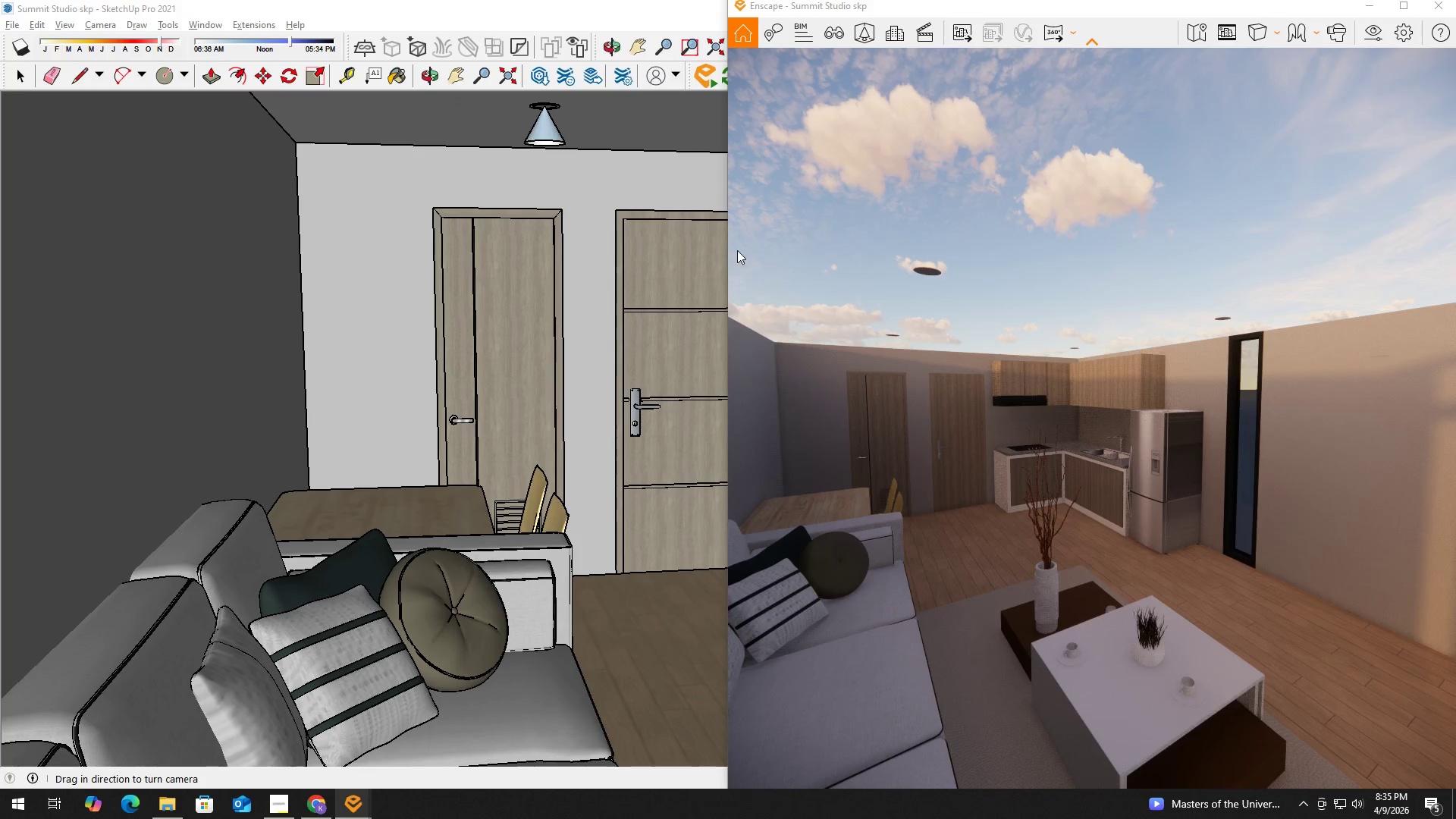 
left_click([261, 23])
 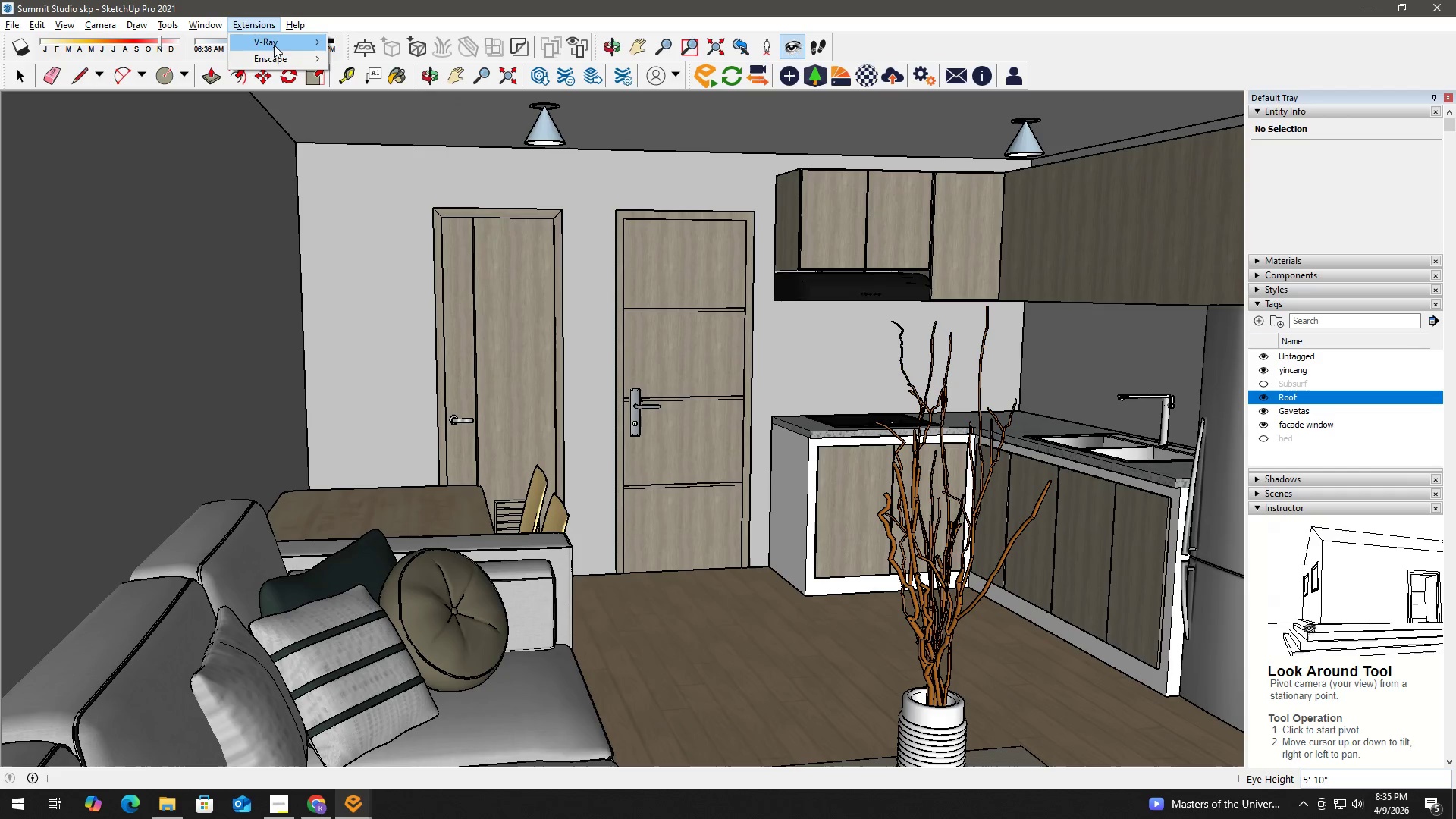 
left_click([281, 58])
 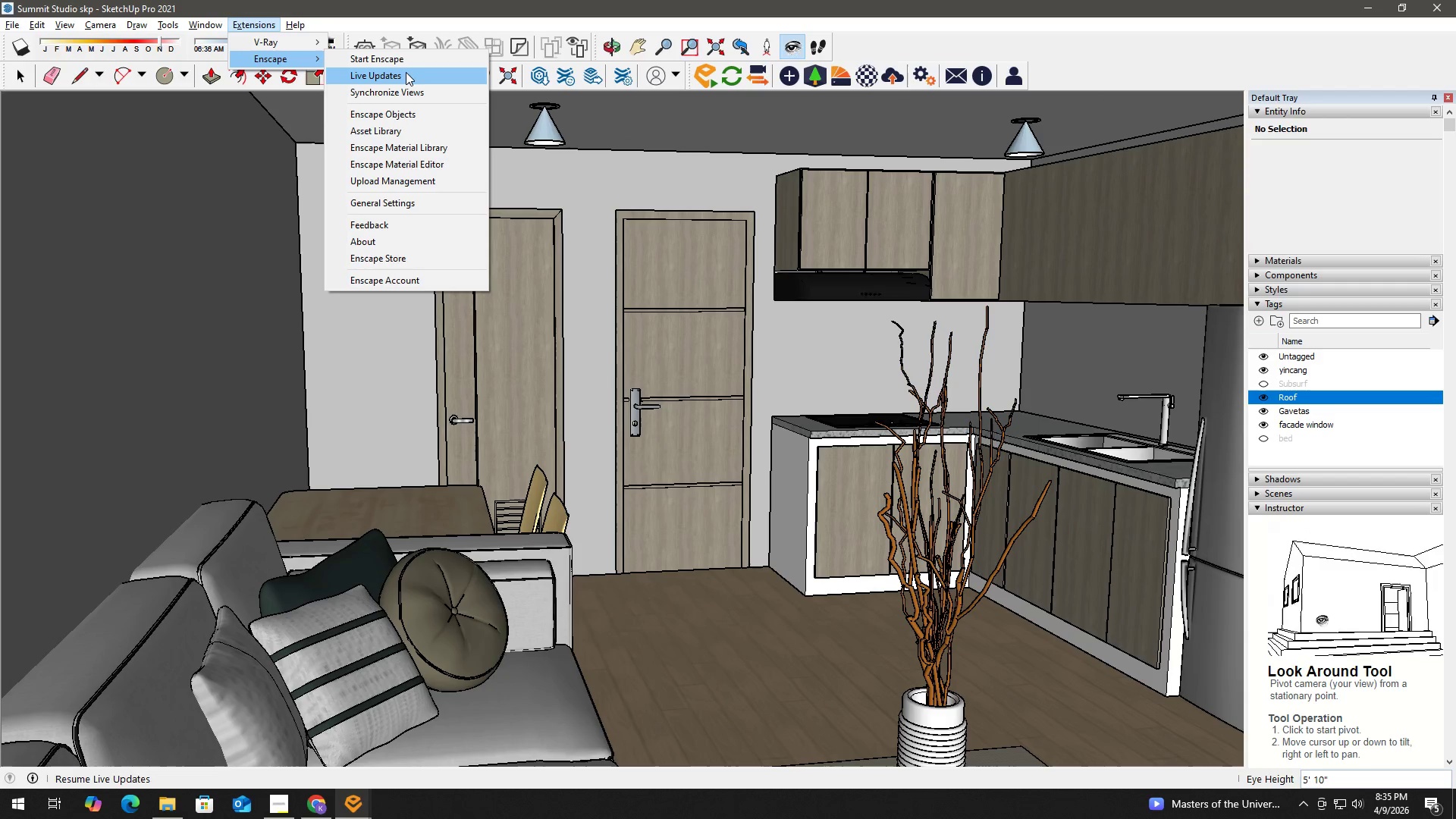 
left_click([406, 73])
 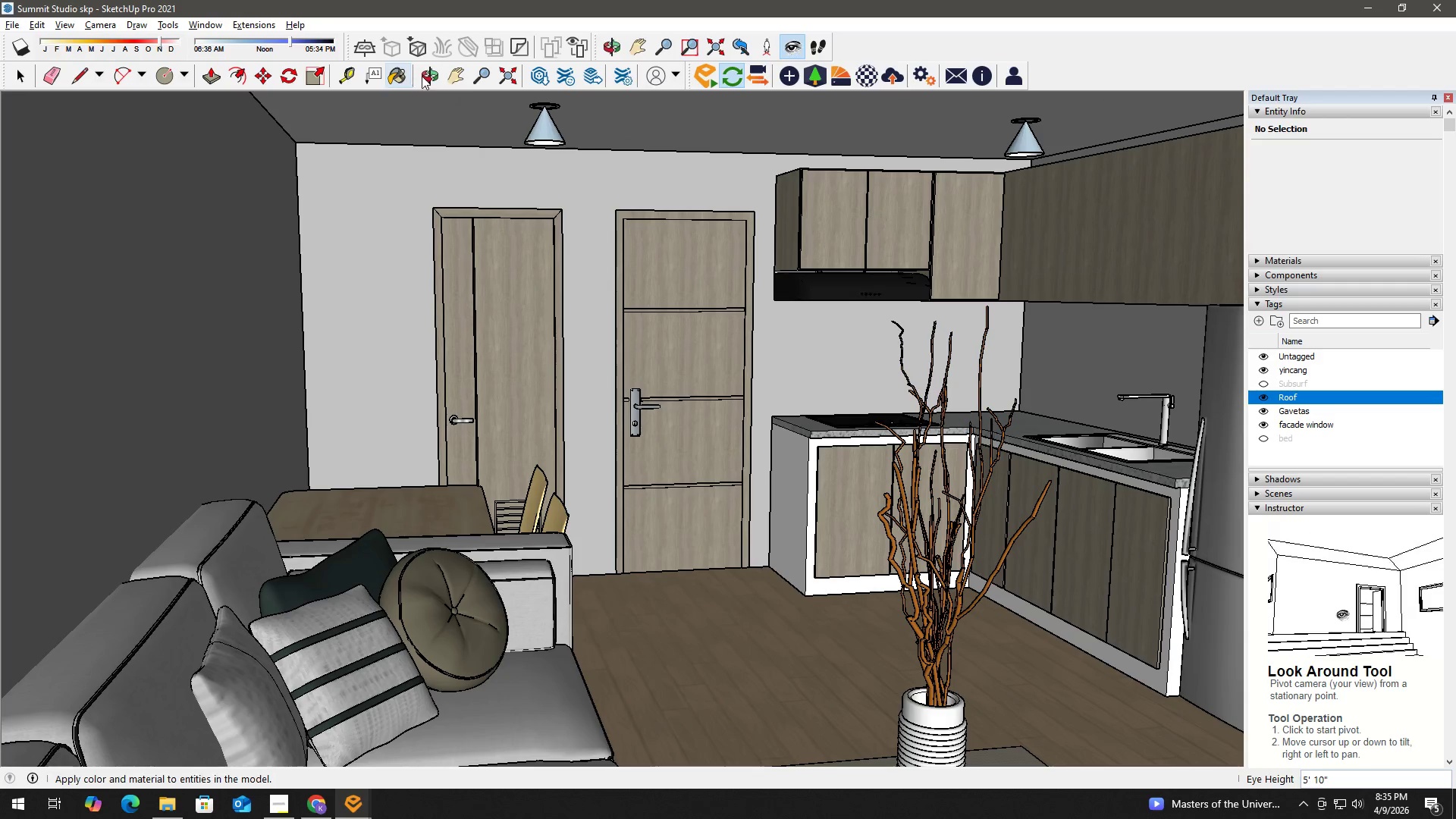 
key(Alt+AltLeft)
 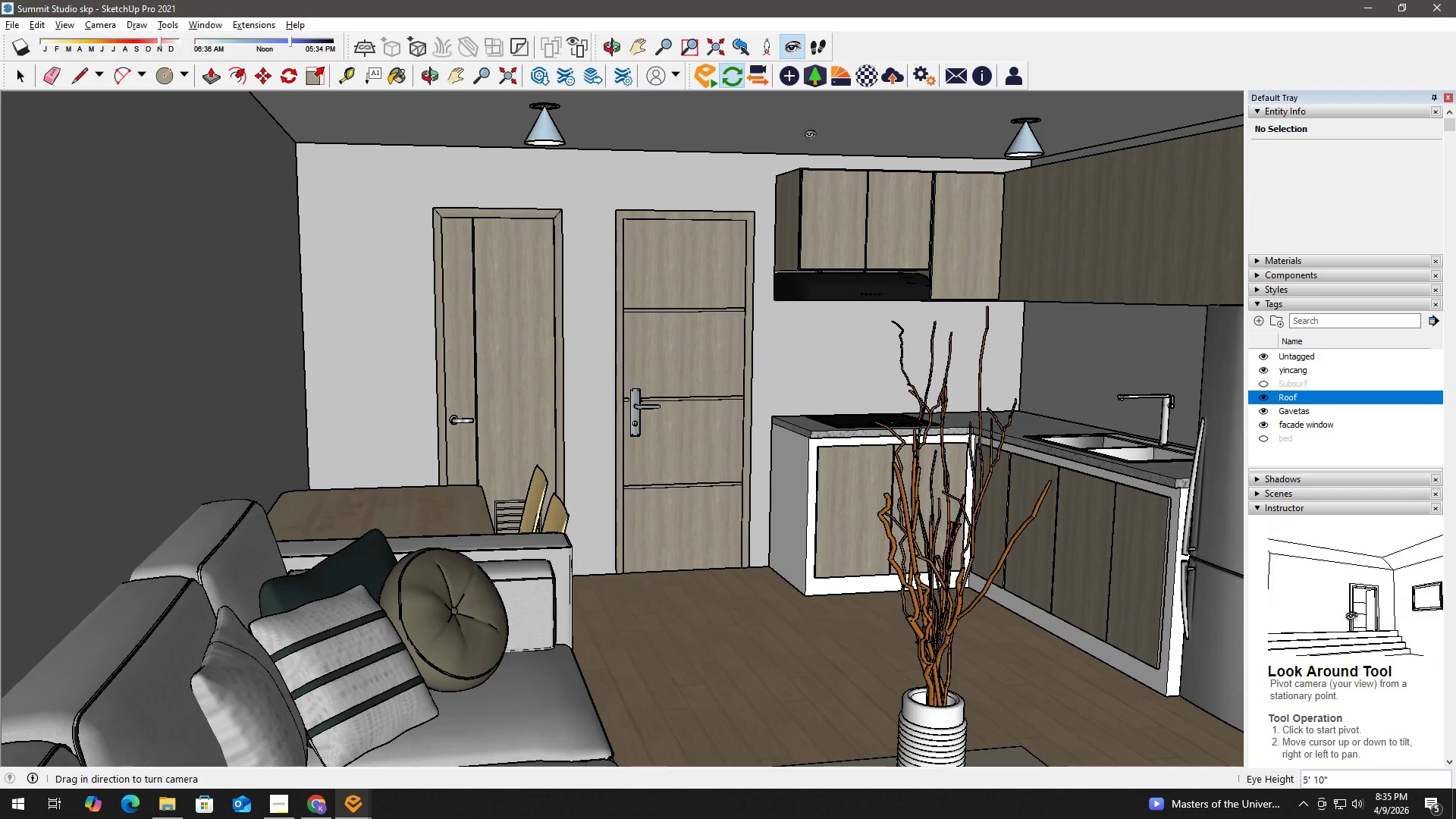 
key(Alt+Tab)
 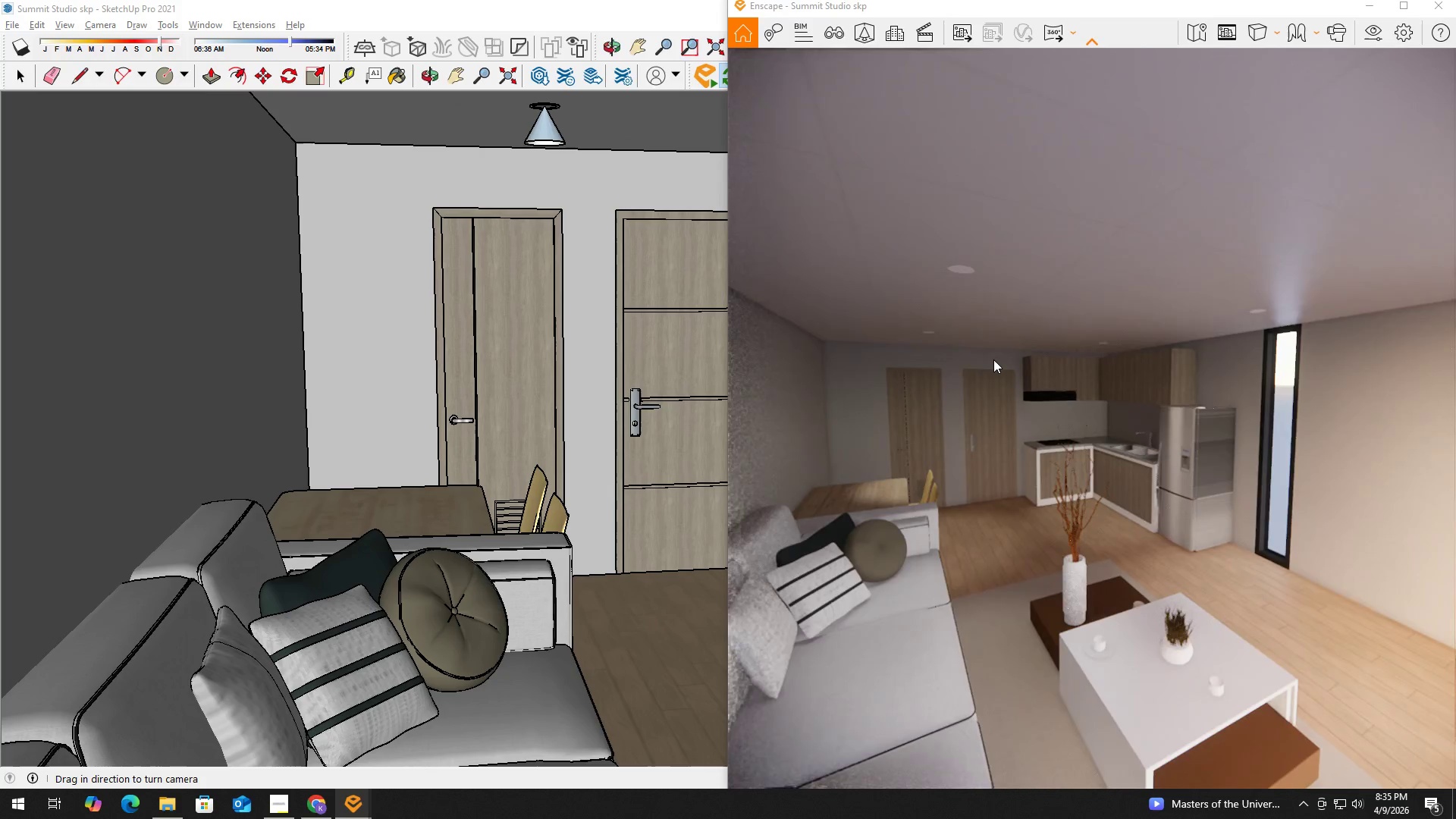 
wait(5.31)
 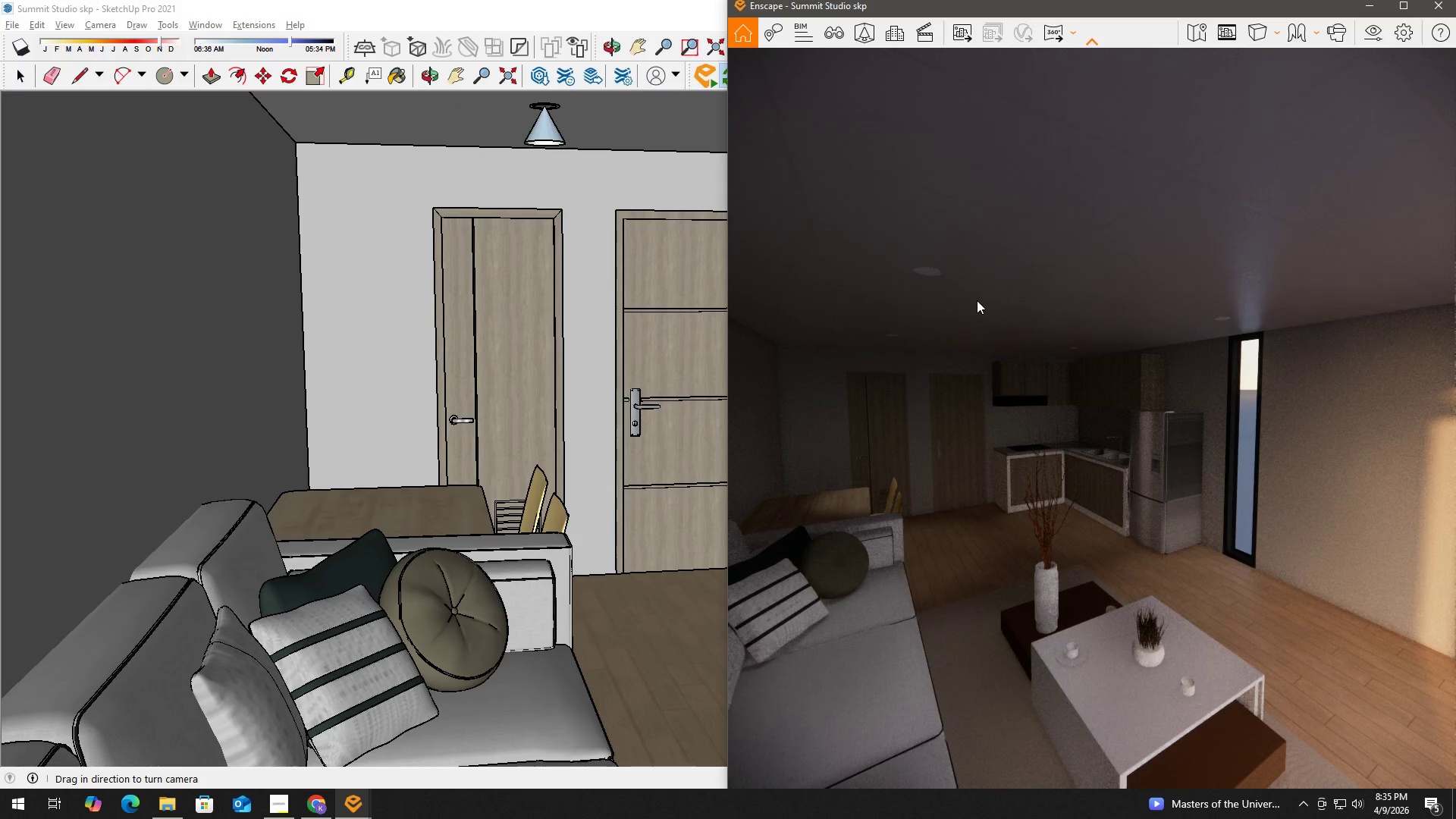 
scroll: coordinate [993, 359], scroll_direction: down, amount: 1.0
 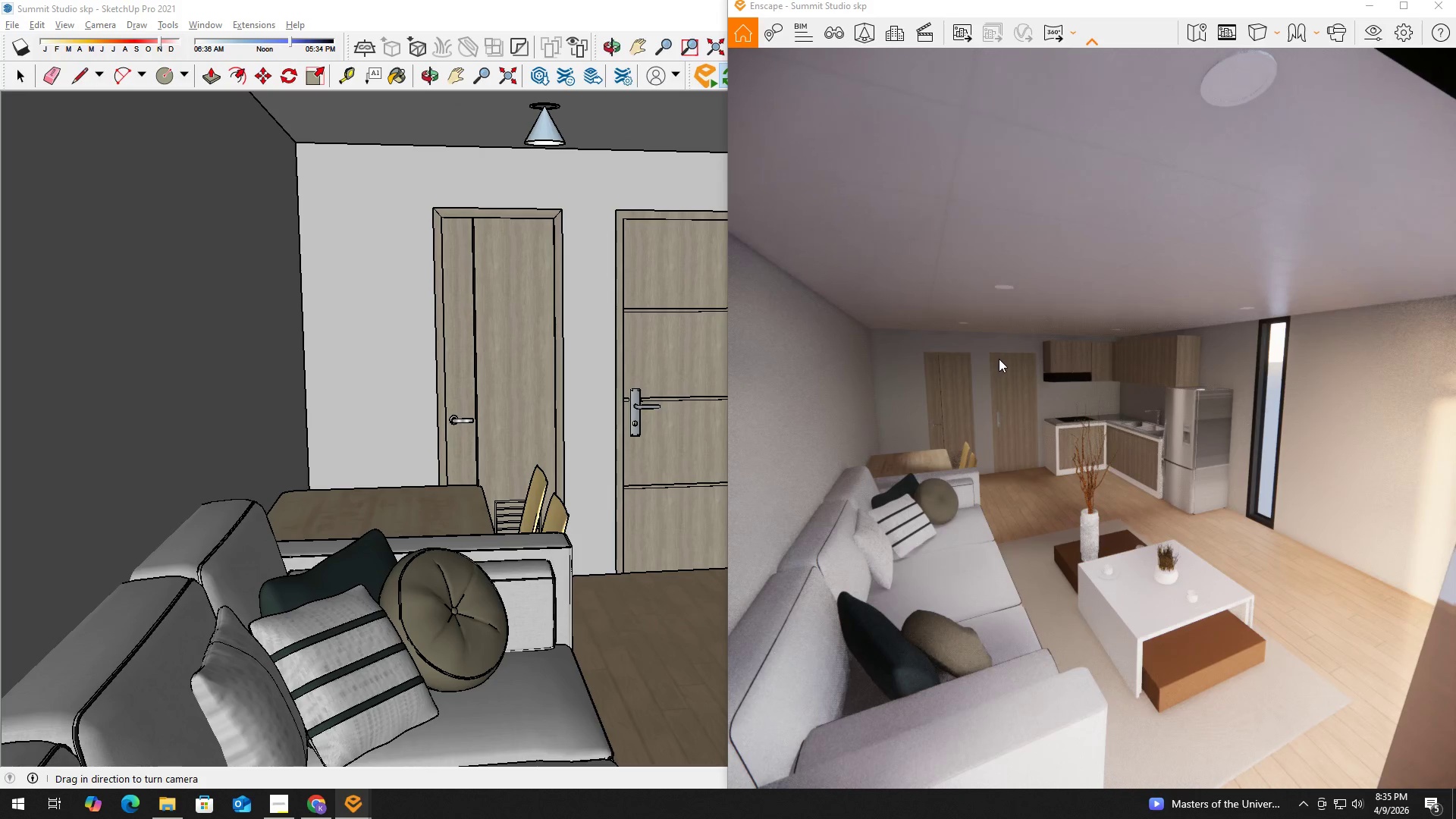 
left_click([1009, 356])
 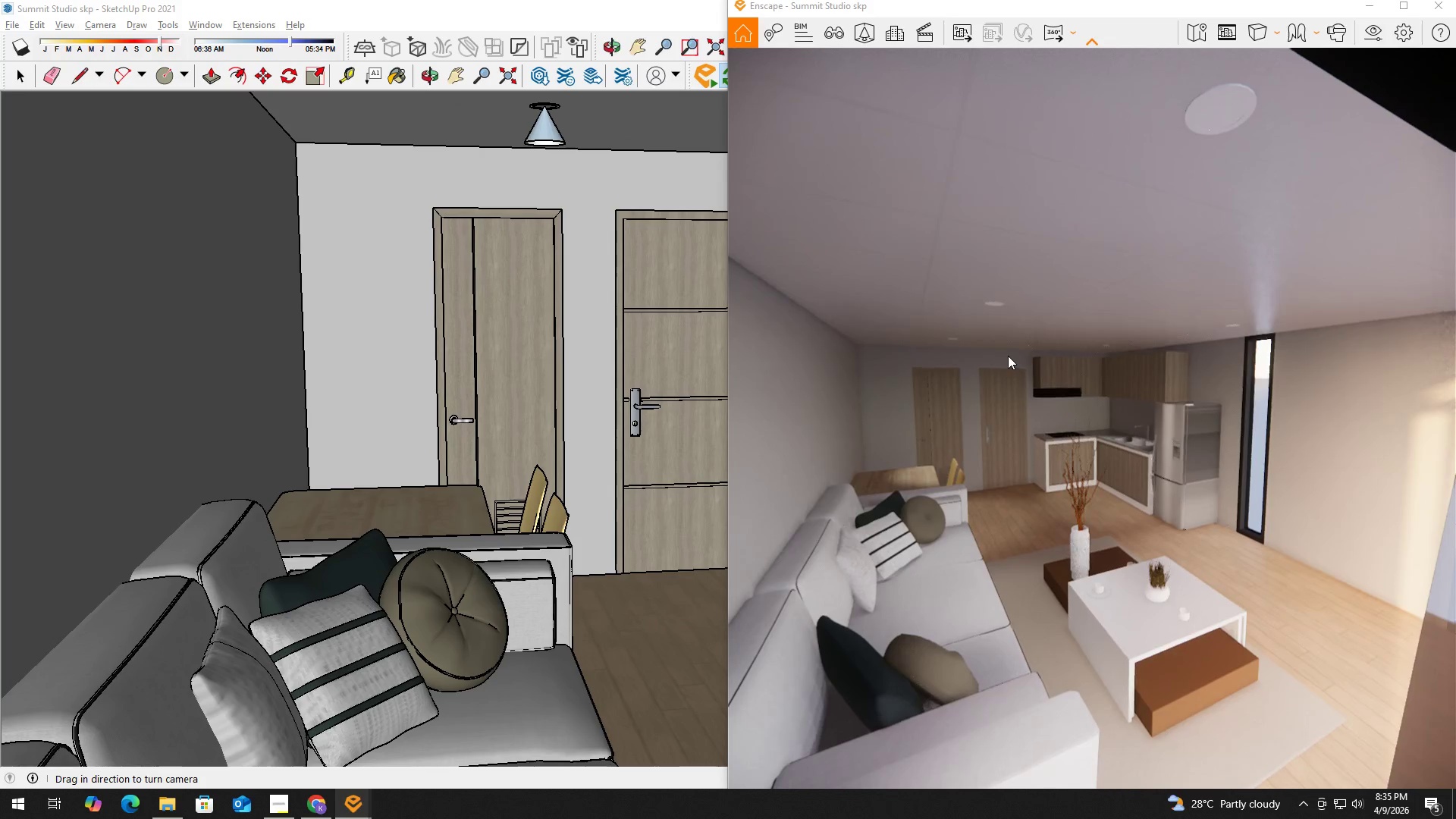 
type(waq)
 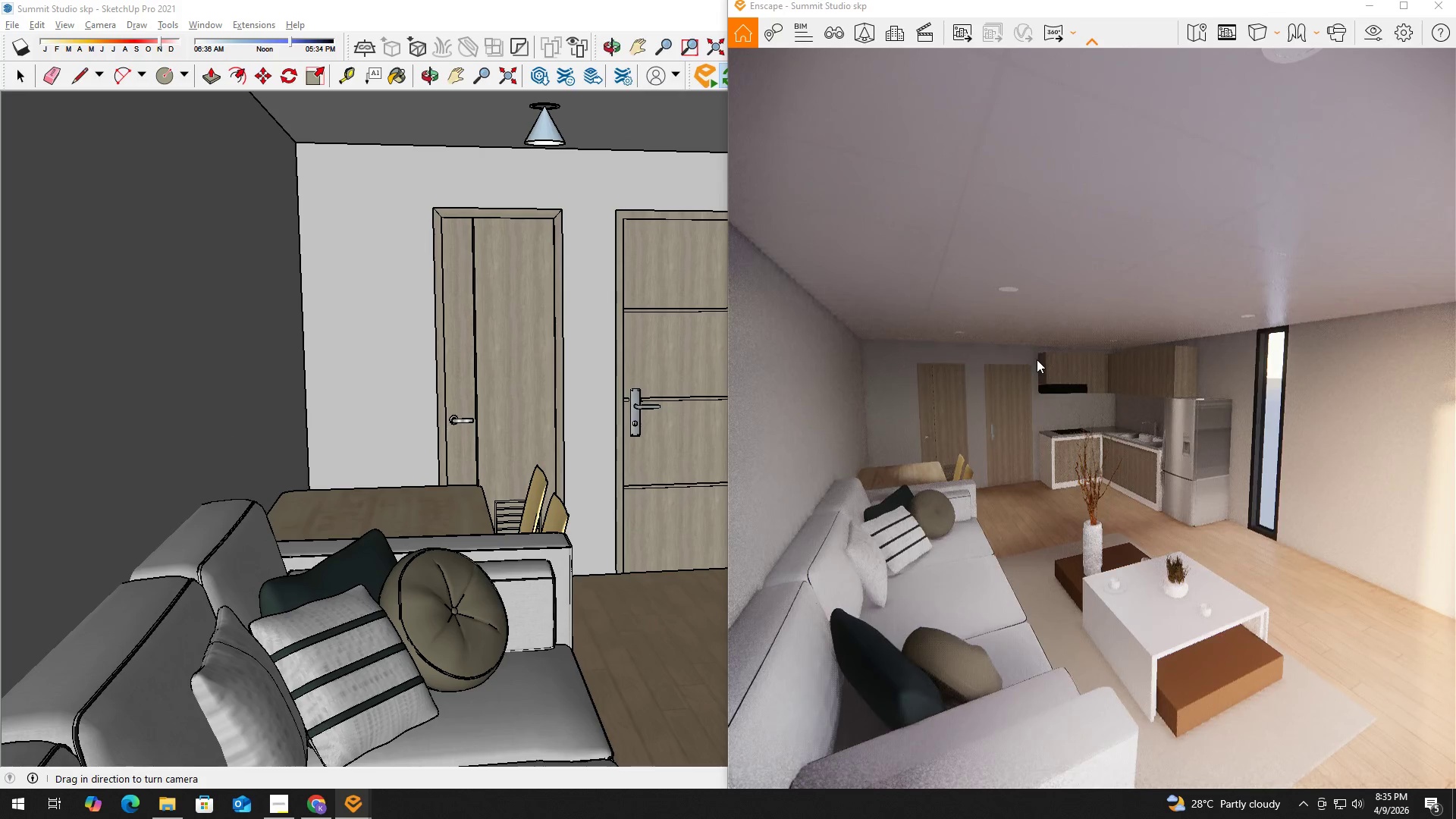 
type(qqq)
 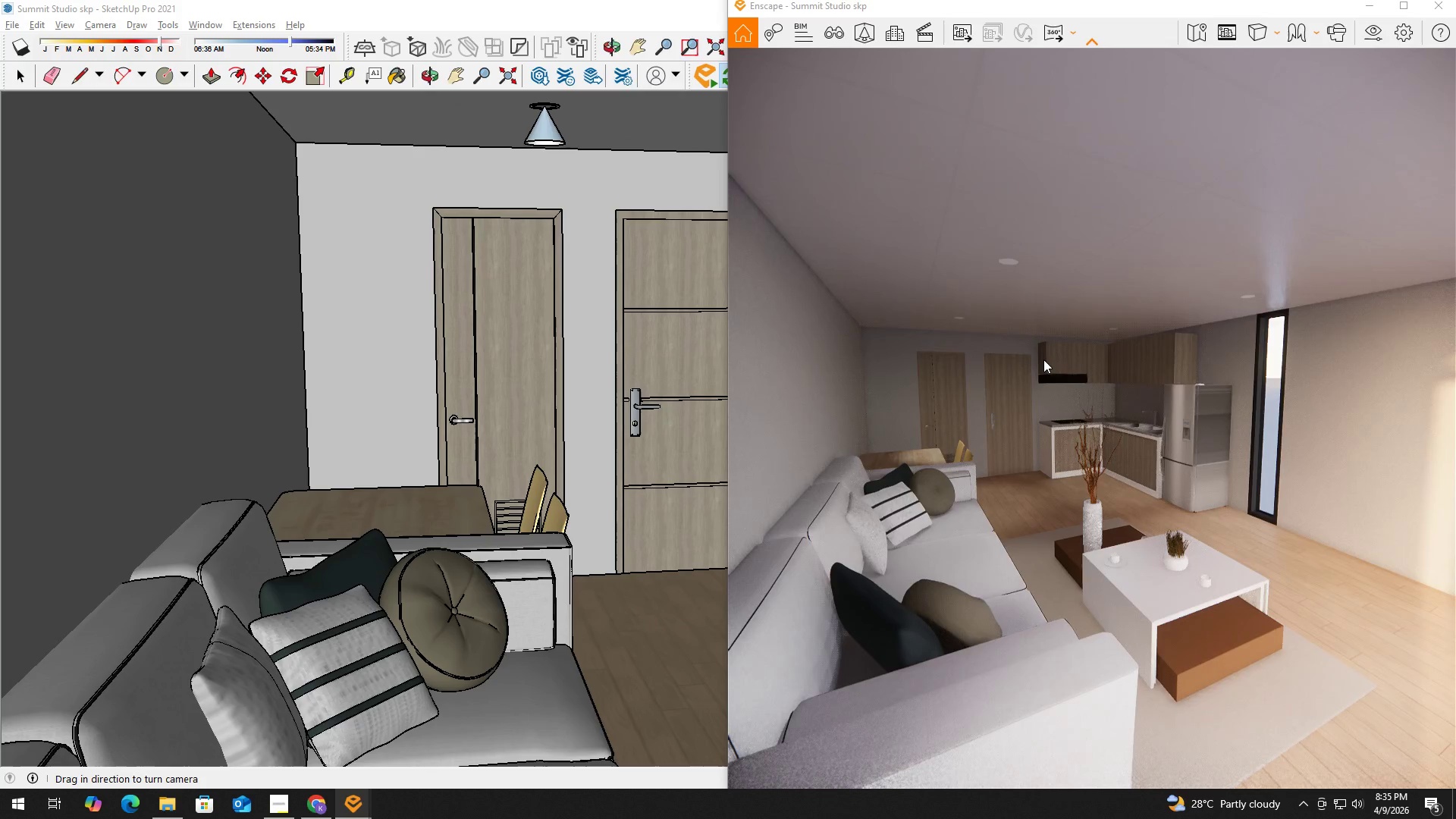 
left_click([1043, 359])
 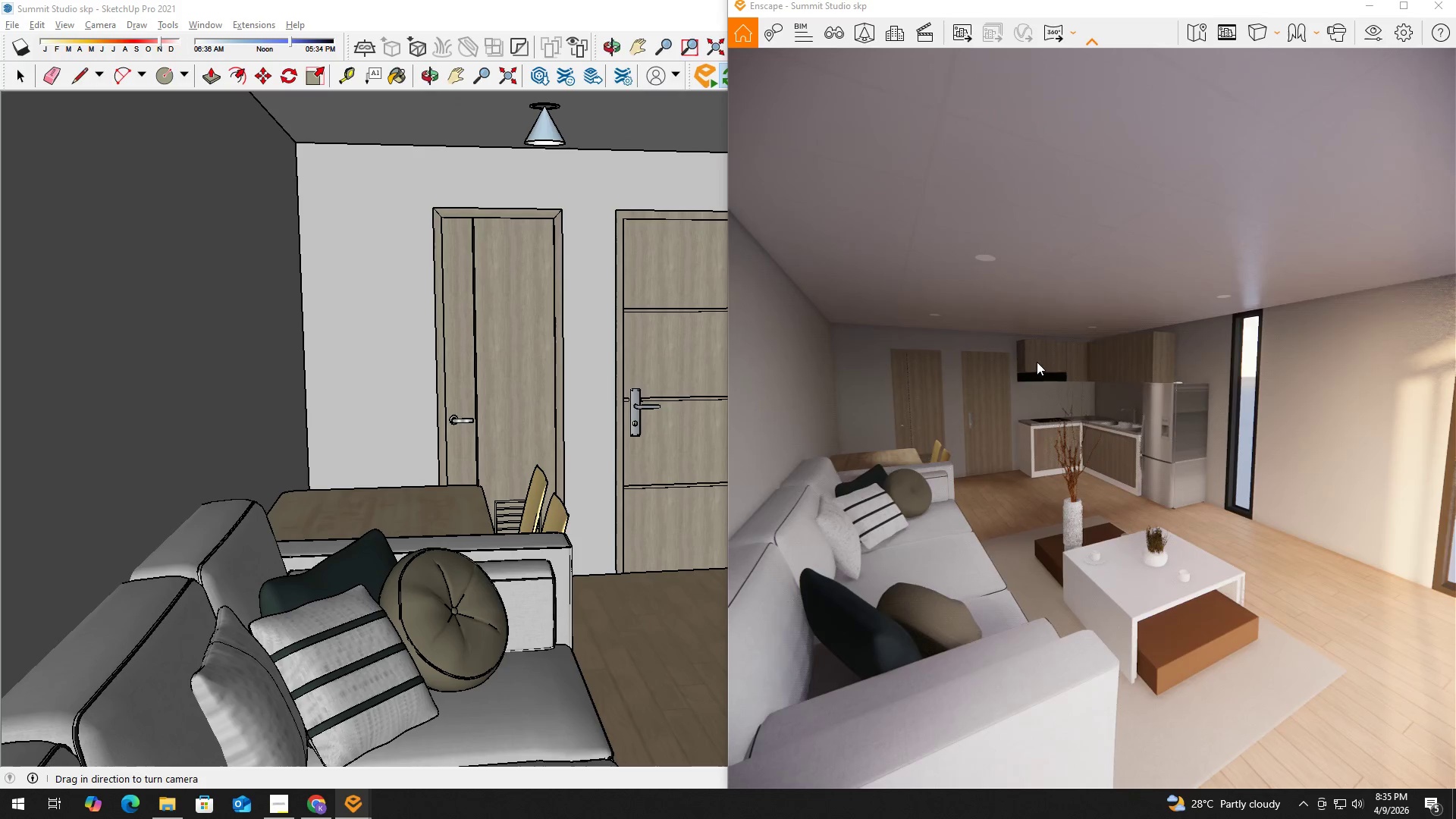 
key(Alt+Tab)
 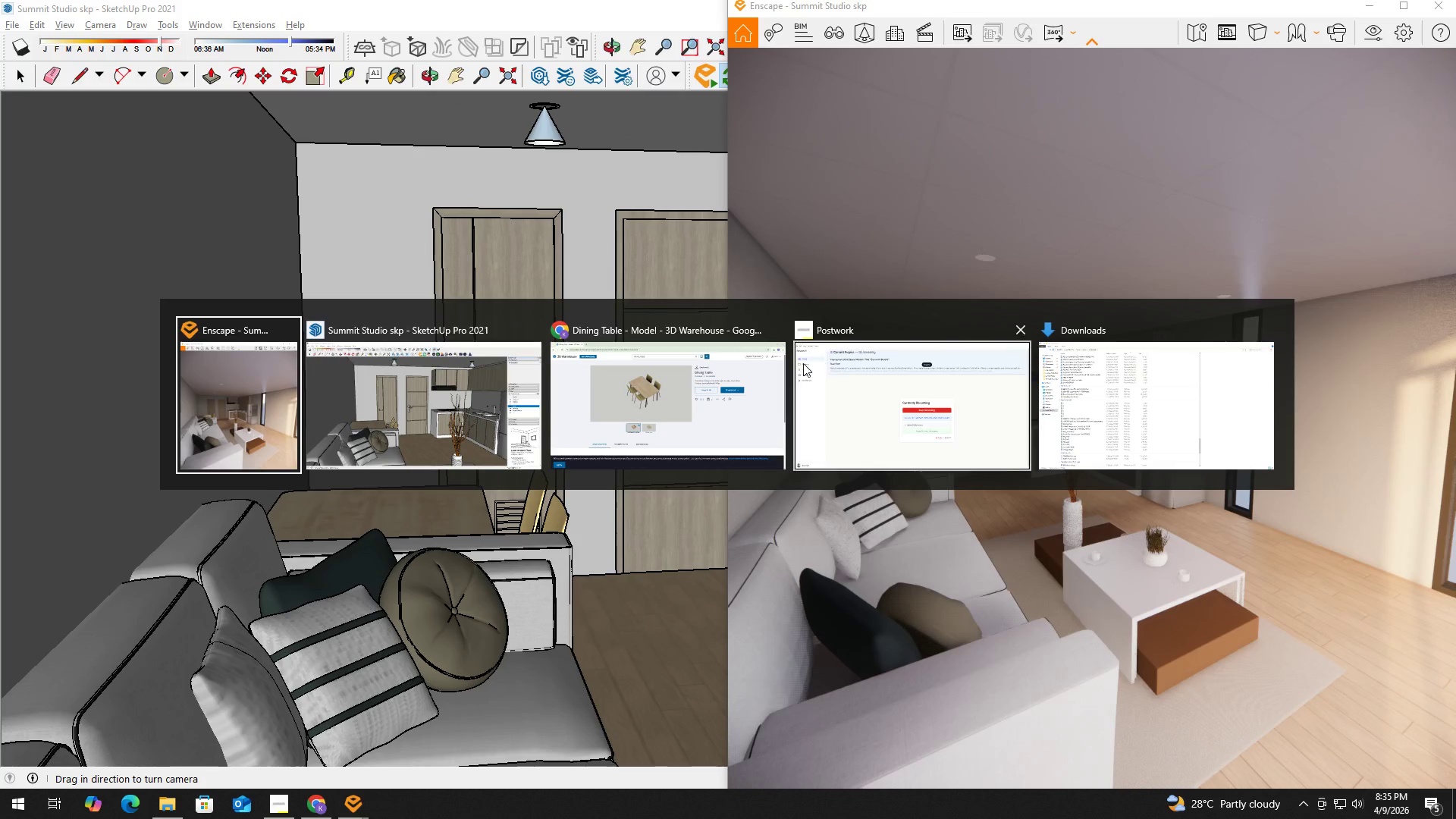 
left_click([668, 379])
 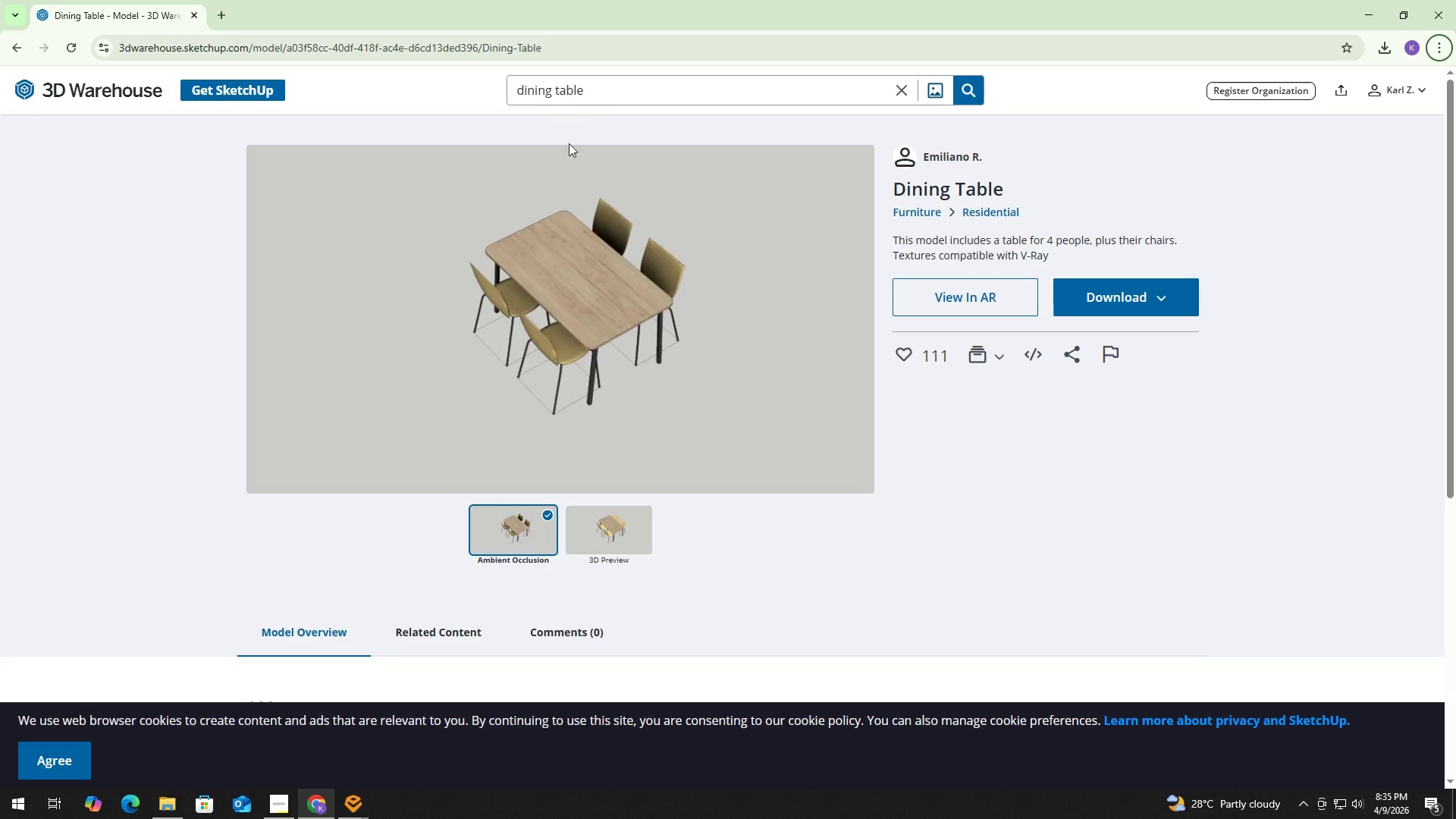 
left_click([606, 104])
 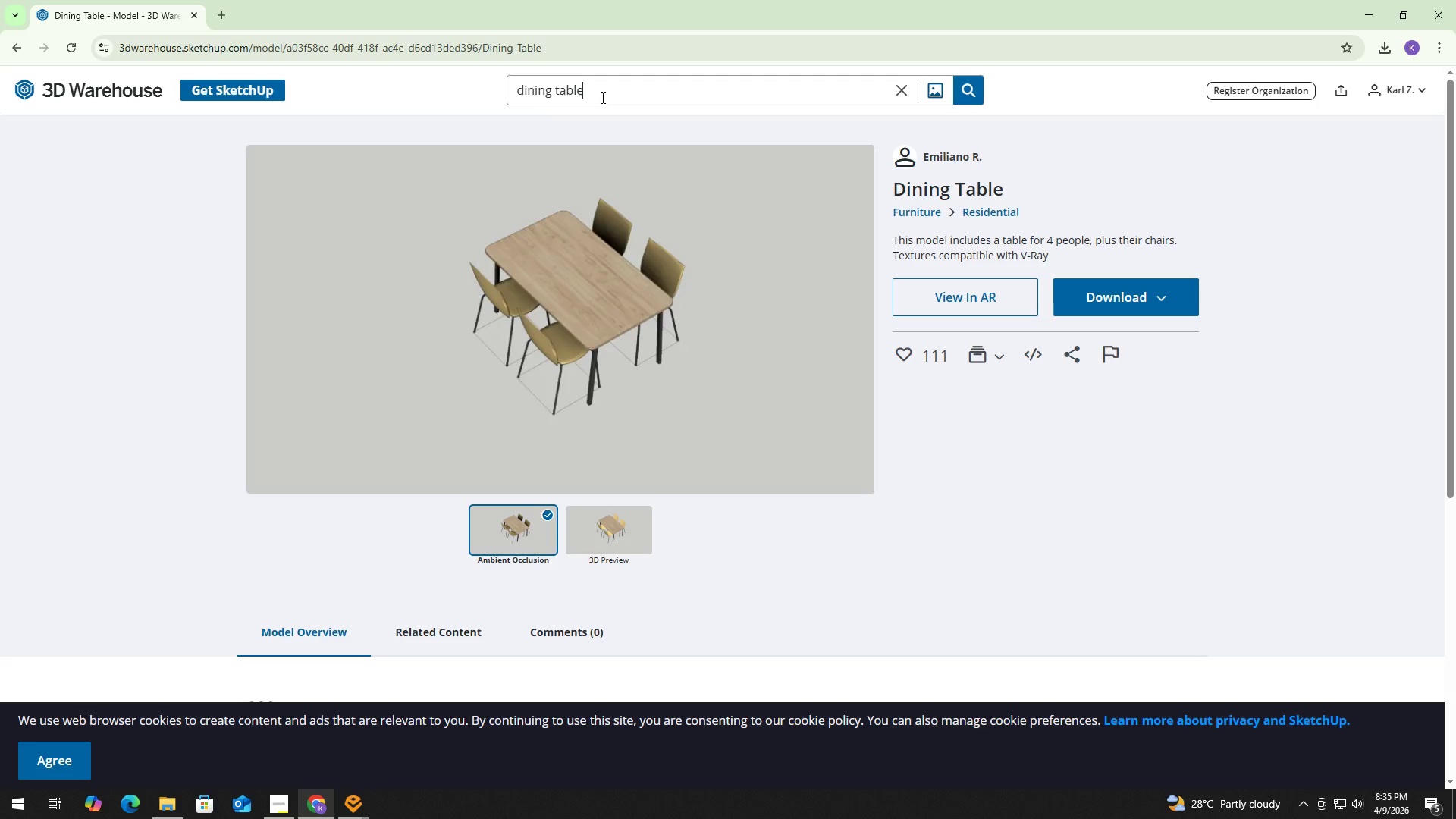 
key(Control+ControlLeft)
 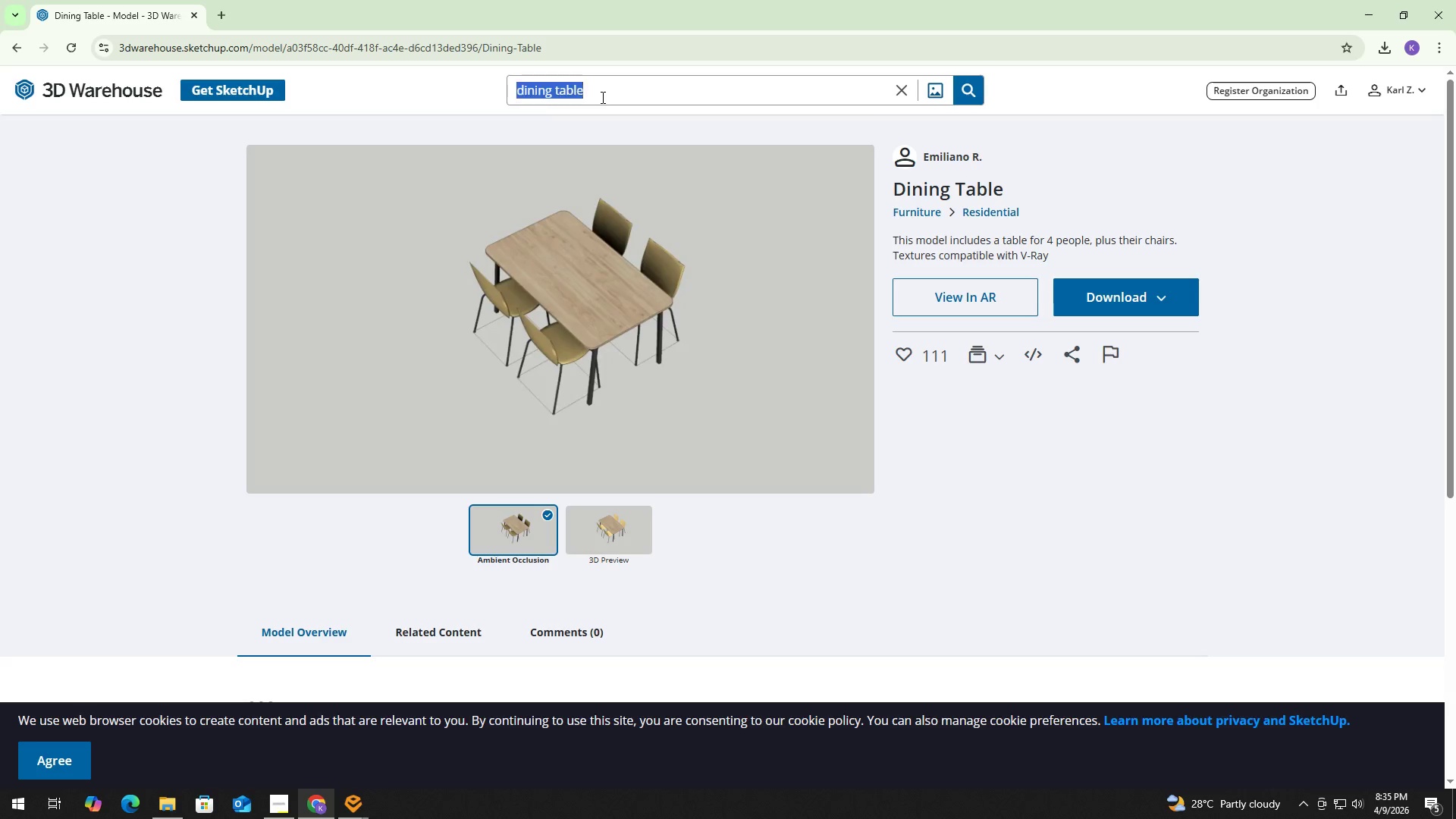 
key(Control+A)
 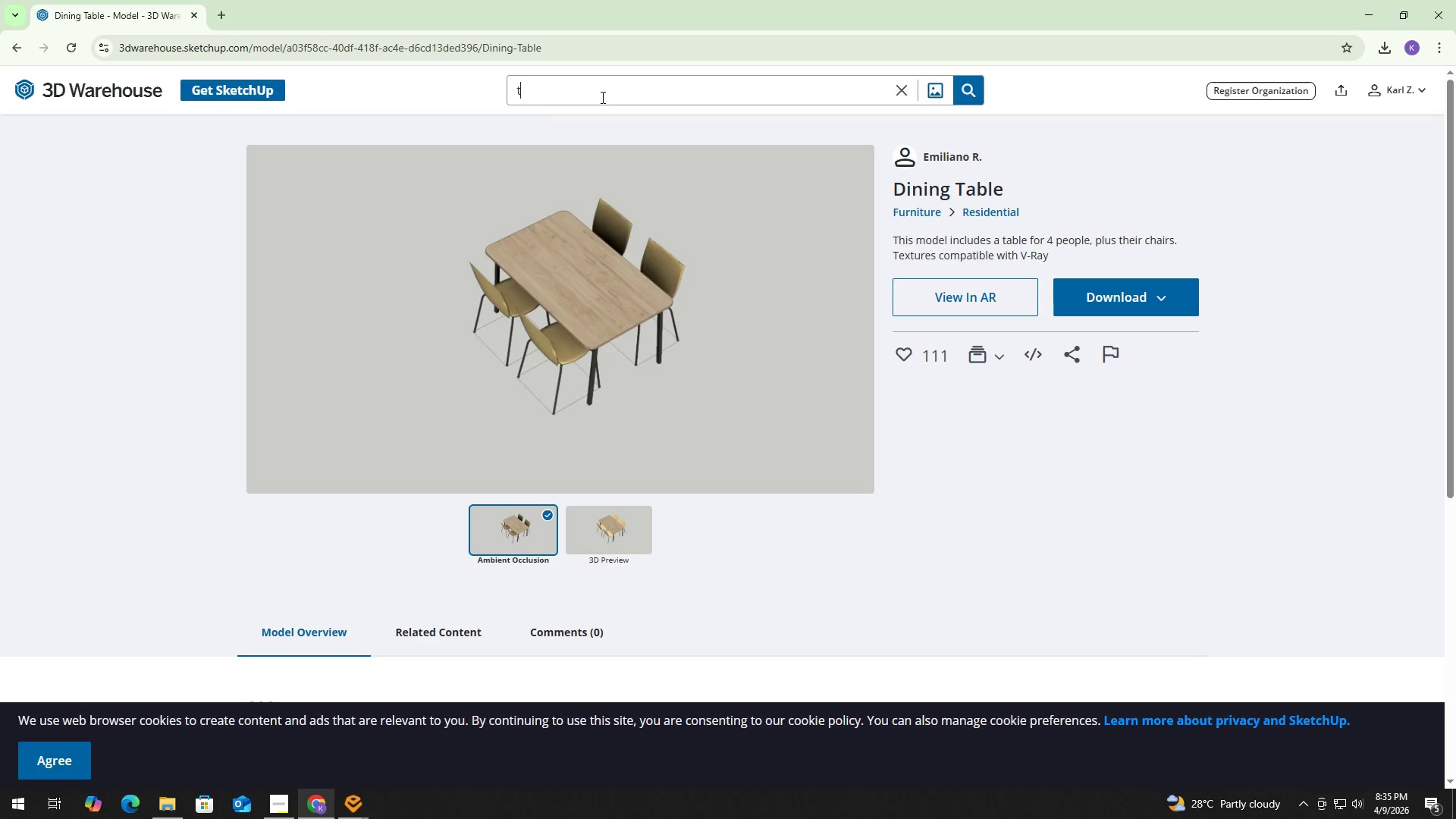 
type(tv)
 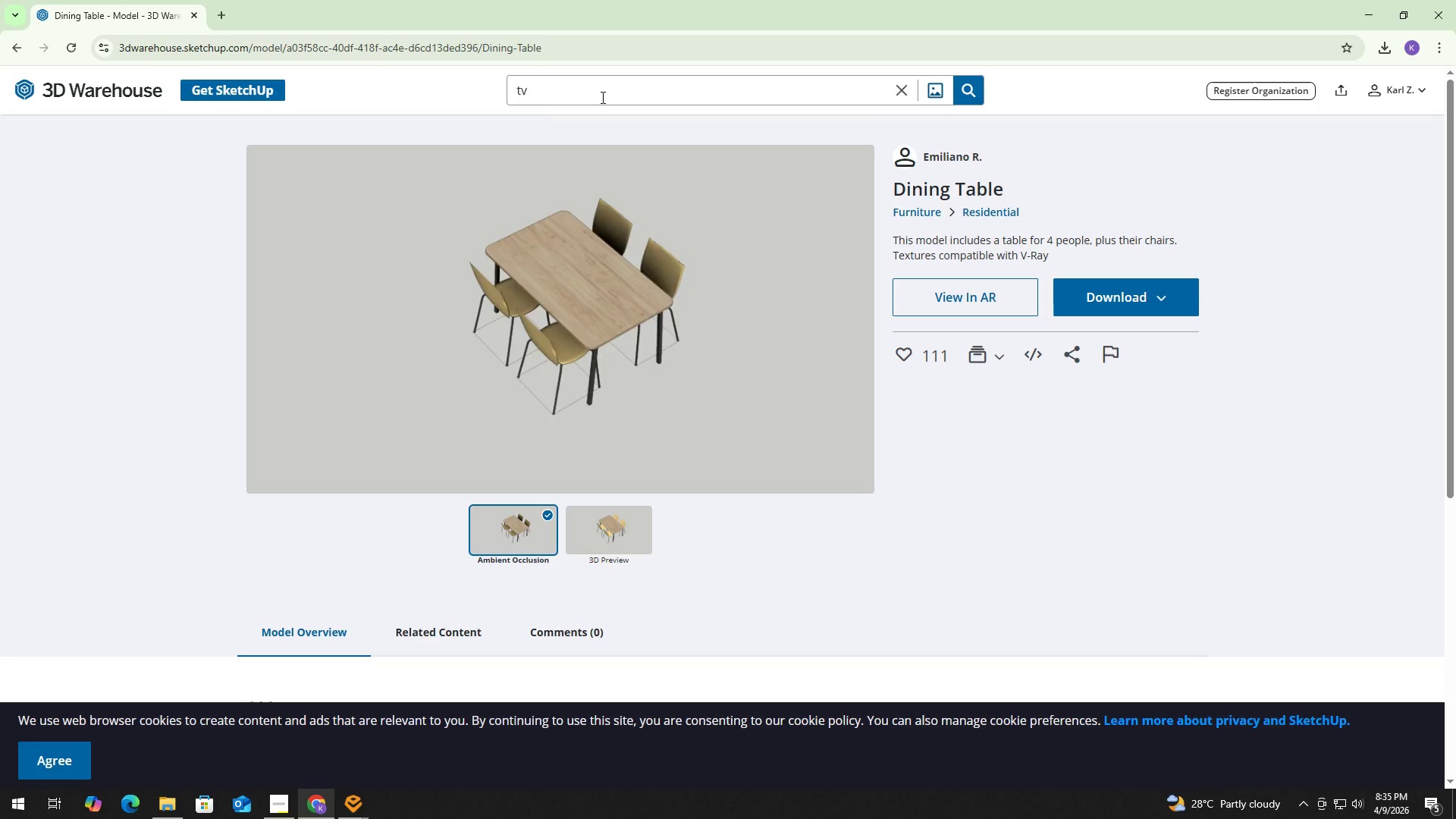 
key(Enter)
 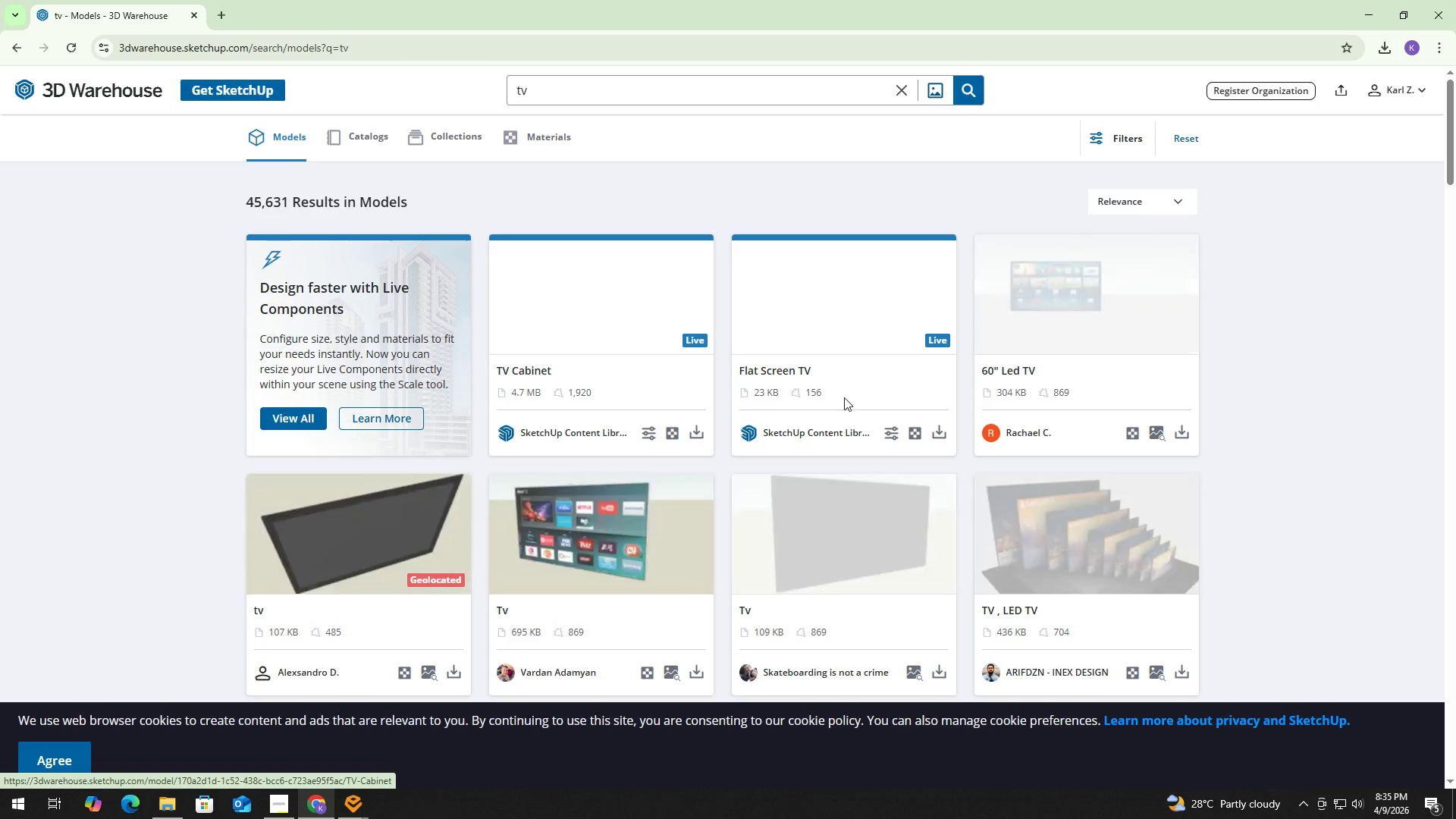 
scroll: coordinate [770, 484], scroll_direction: down, amount: 1.0
 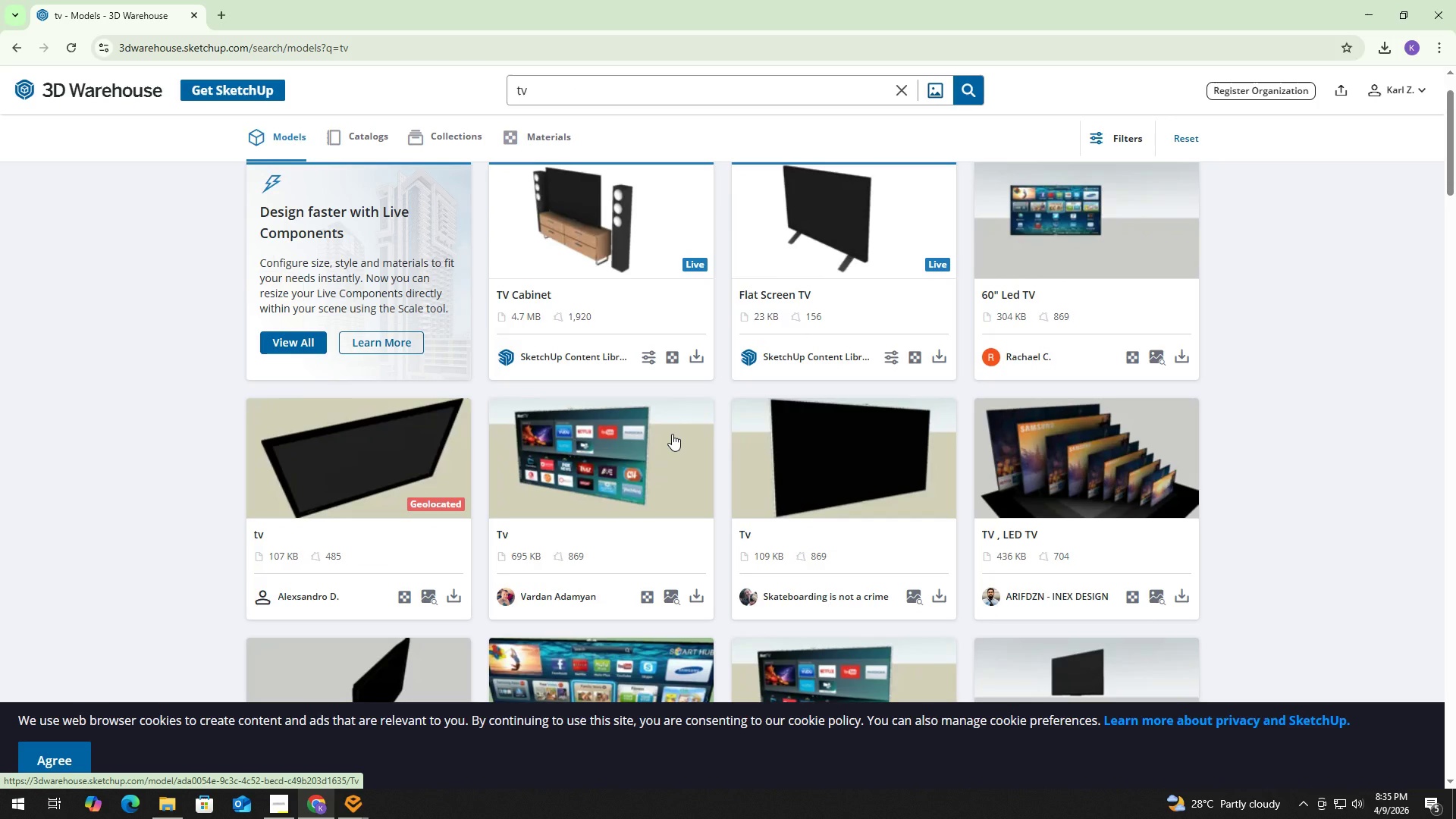 
left_click([672, 434])
 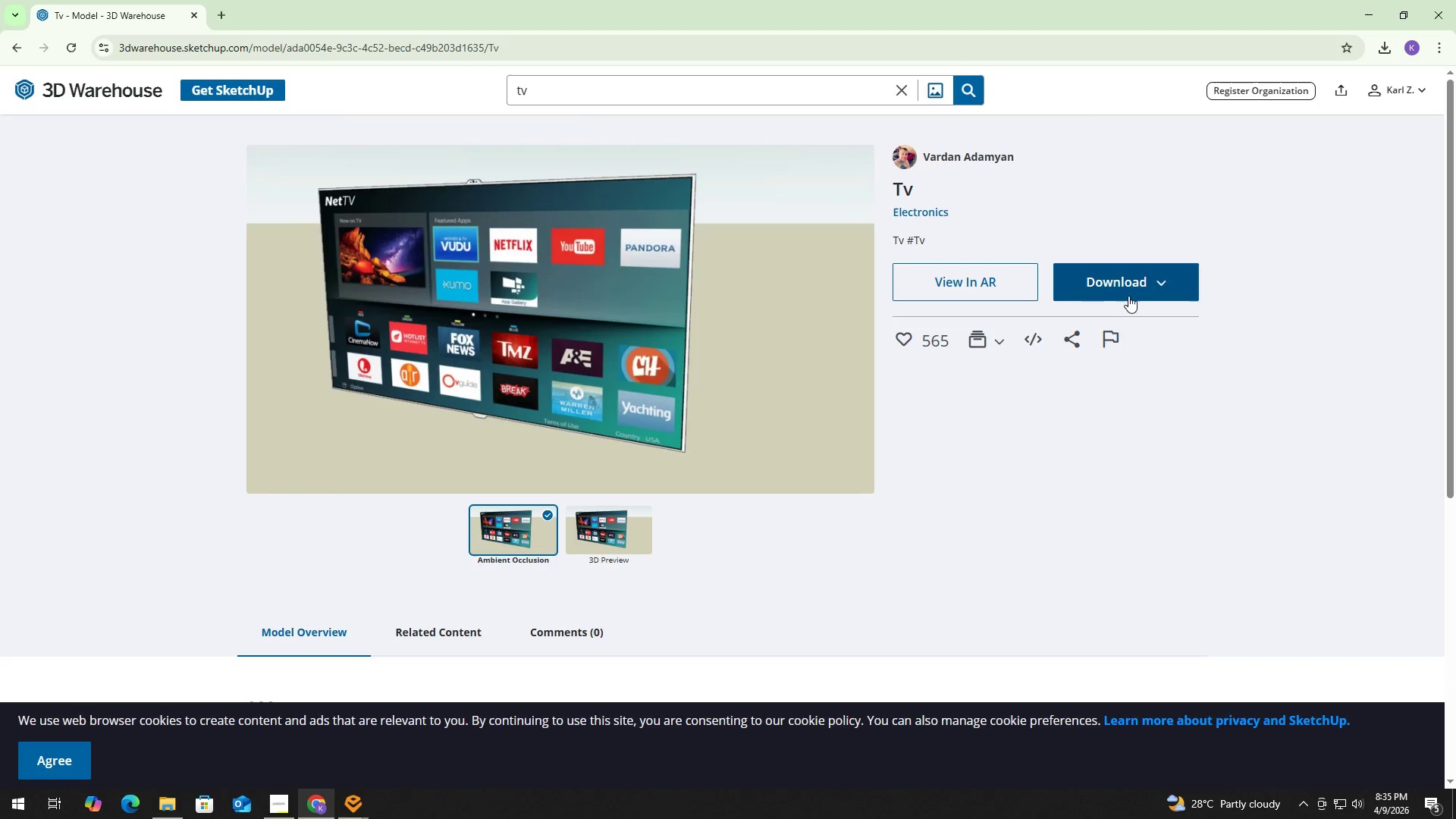 
left_click([1118, 315])
 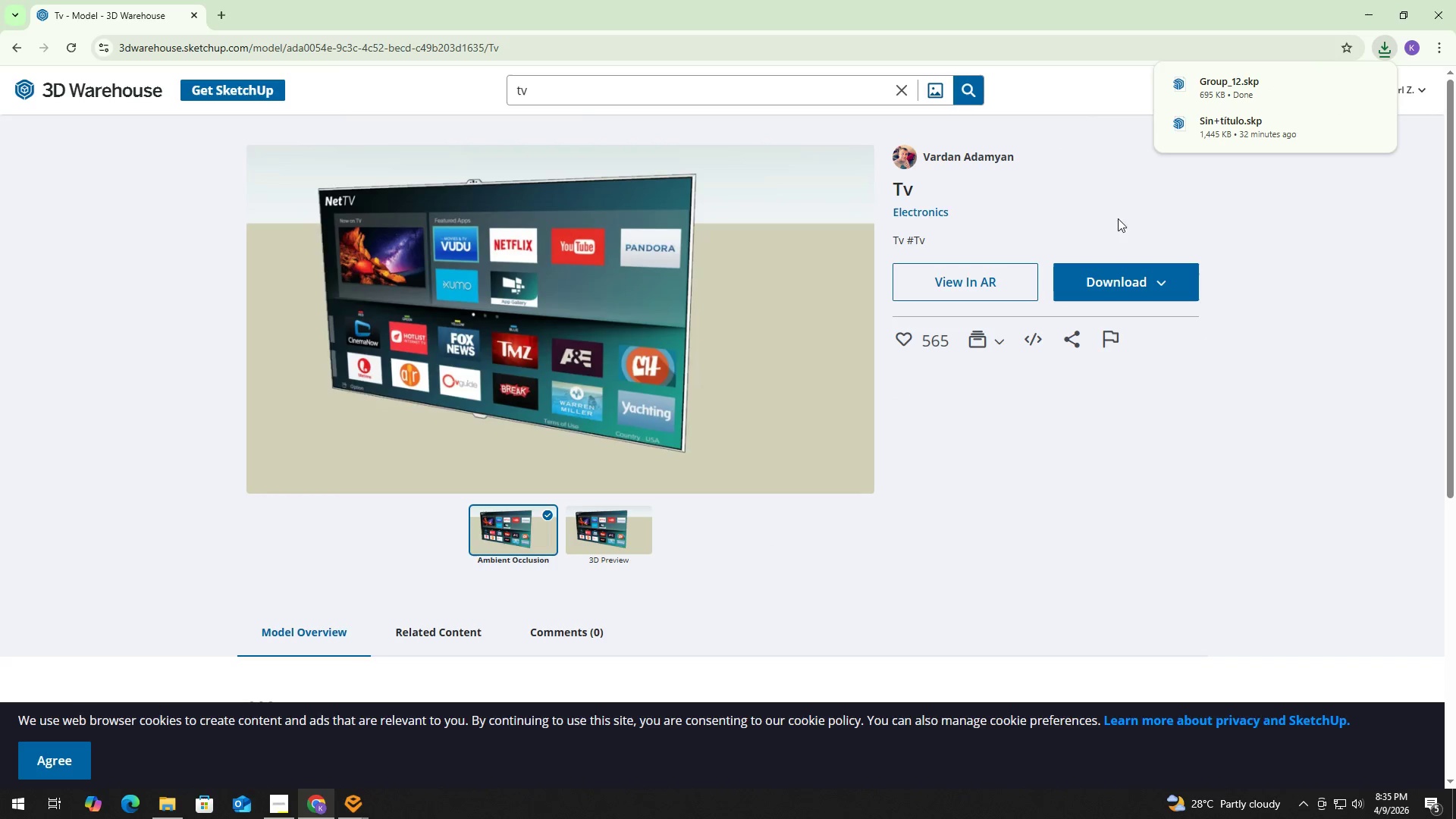 
key(Alt+Tab)
 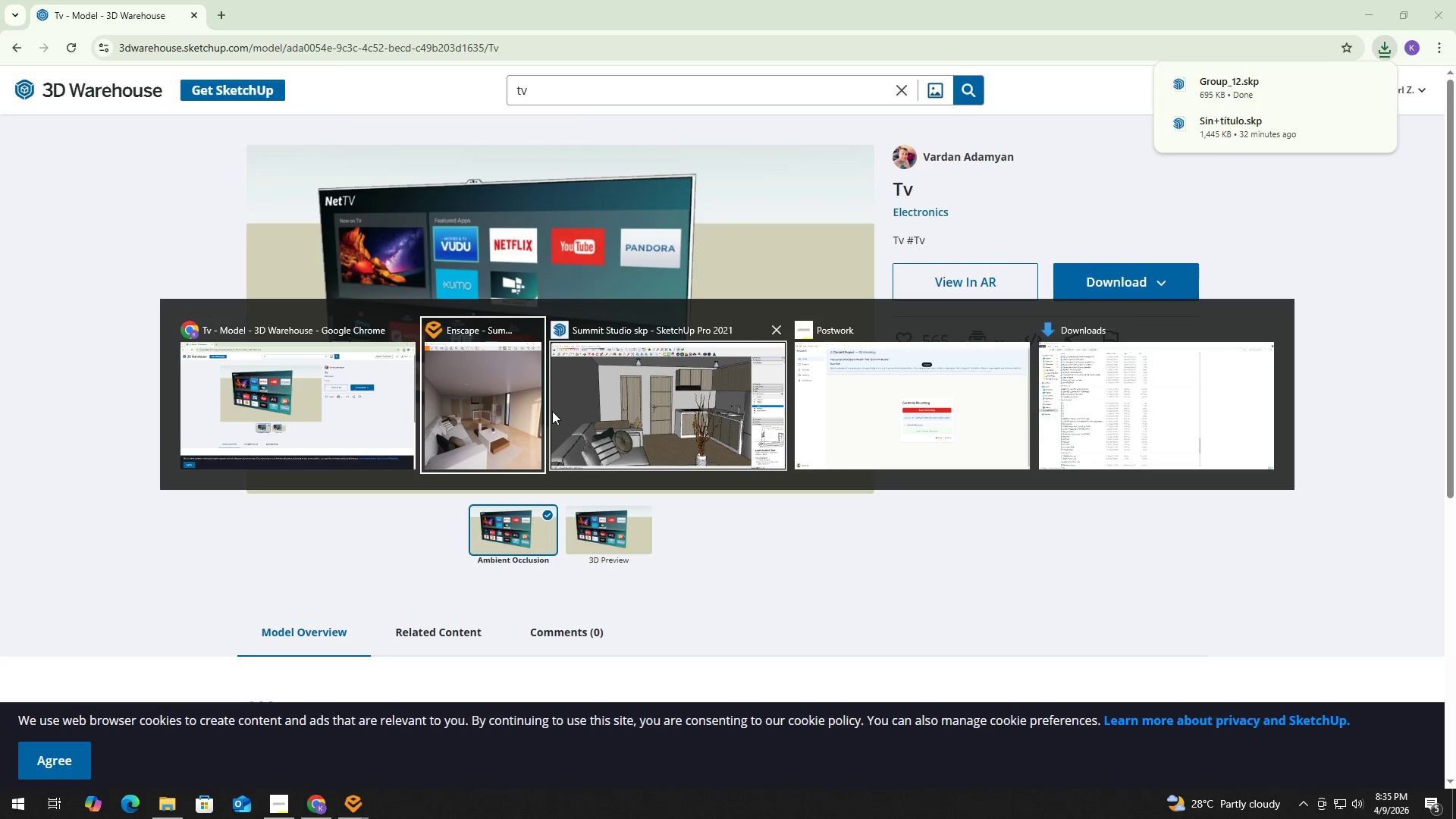 
left_click([640, 395])
 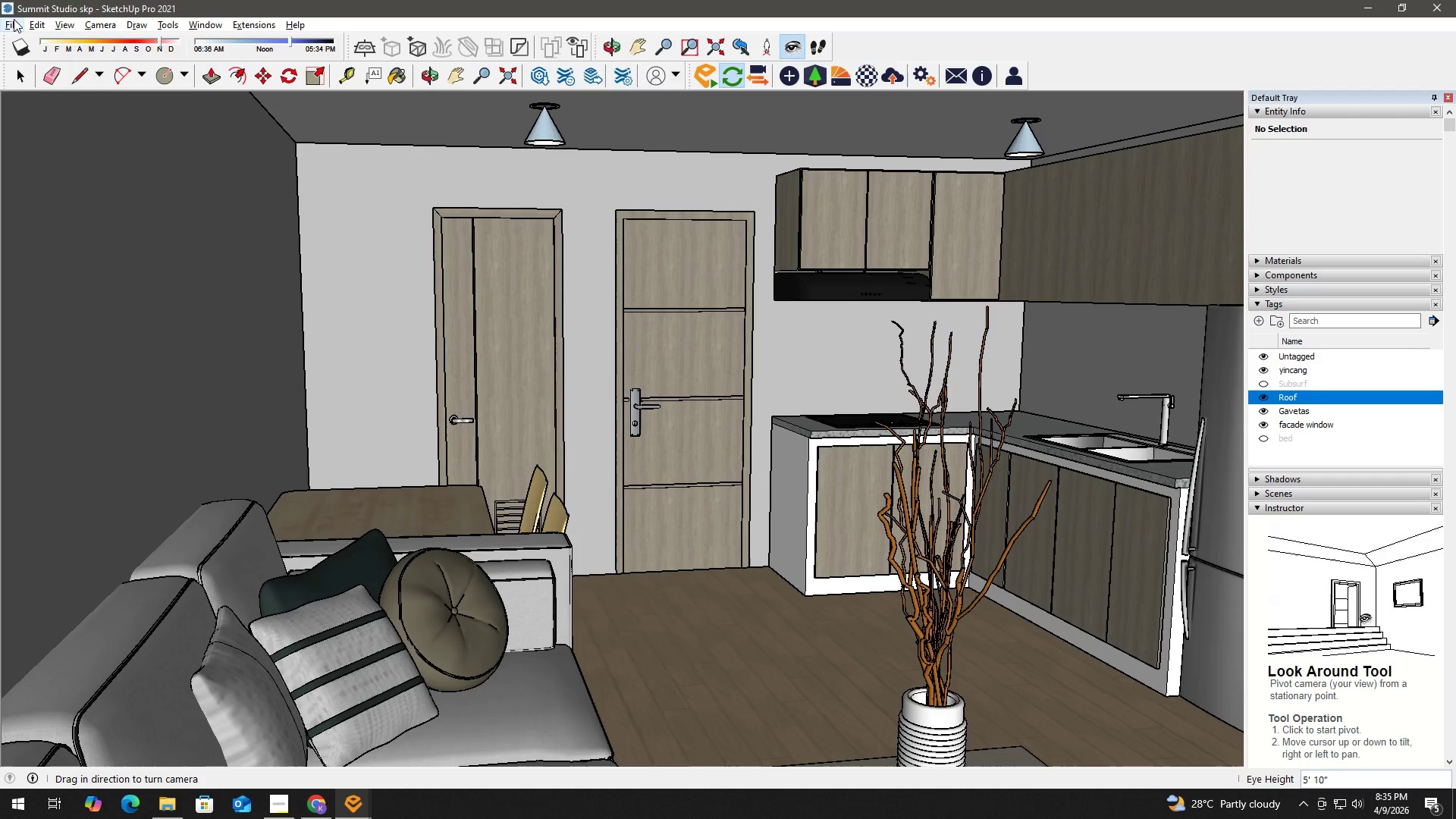 
left_click([14, 19])
 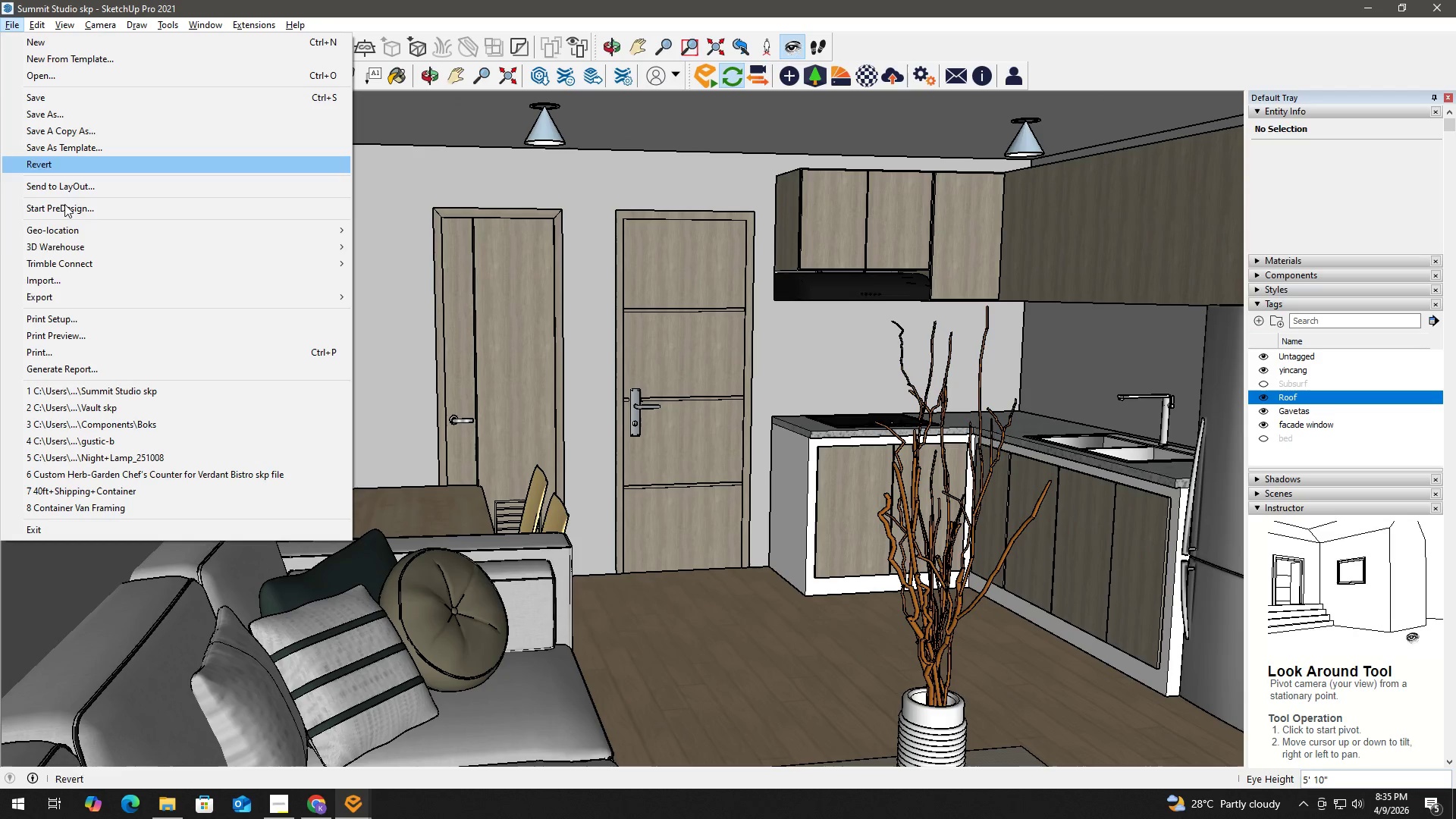 
left_click([80, 278])
 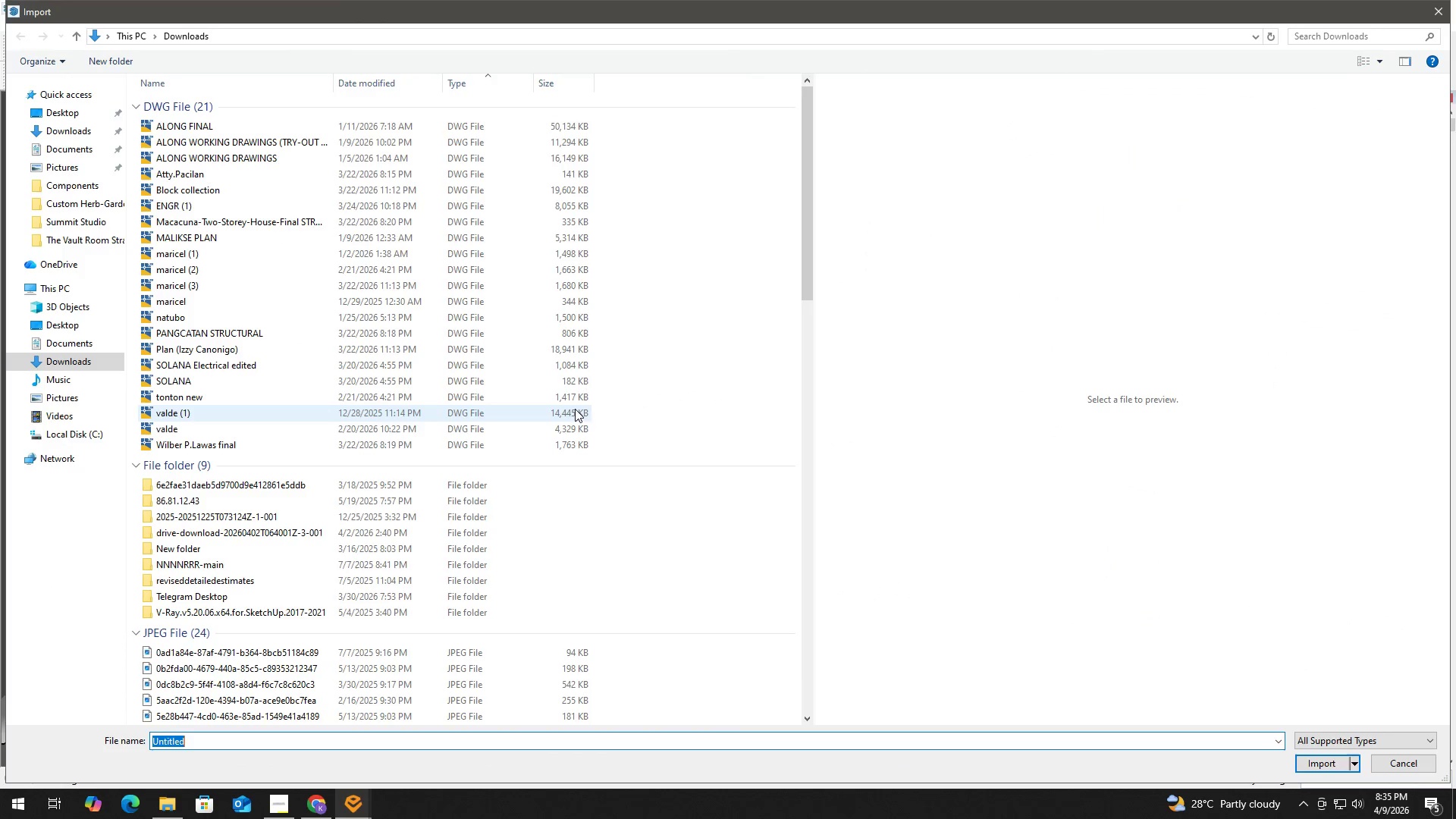 
scroll: coordinate [752, 475], scroll_direction: down, amount: 9.0
 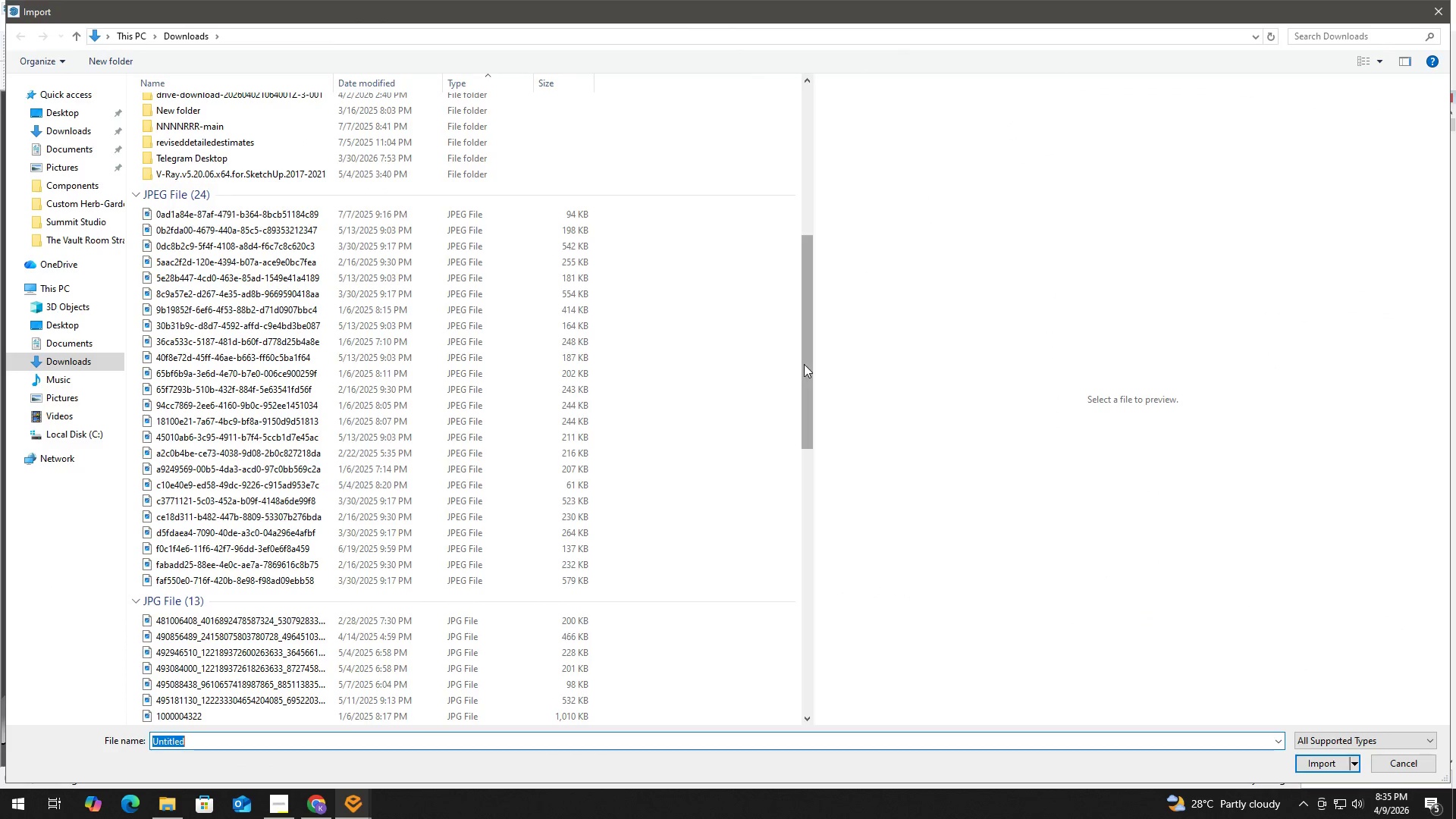 
left_click_drag(start_coordinate=[805, 364], to_coordinate=[801, 643])
 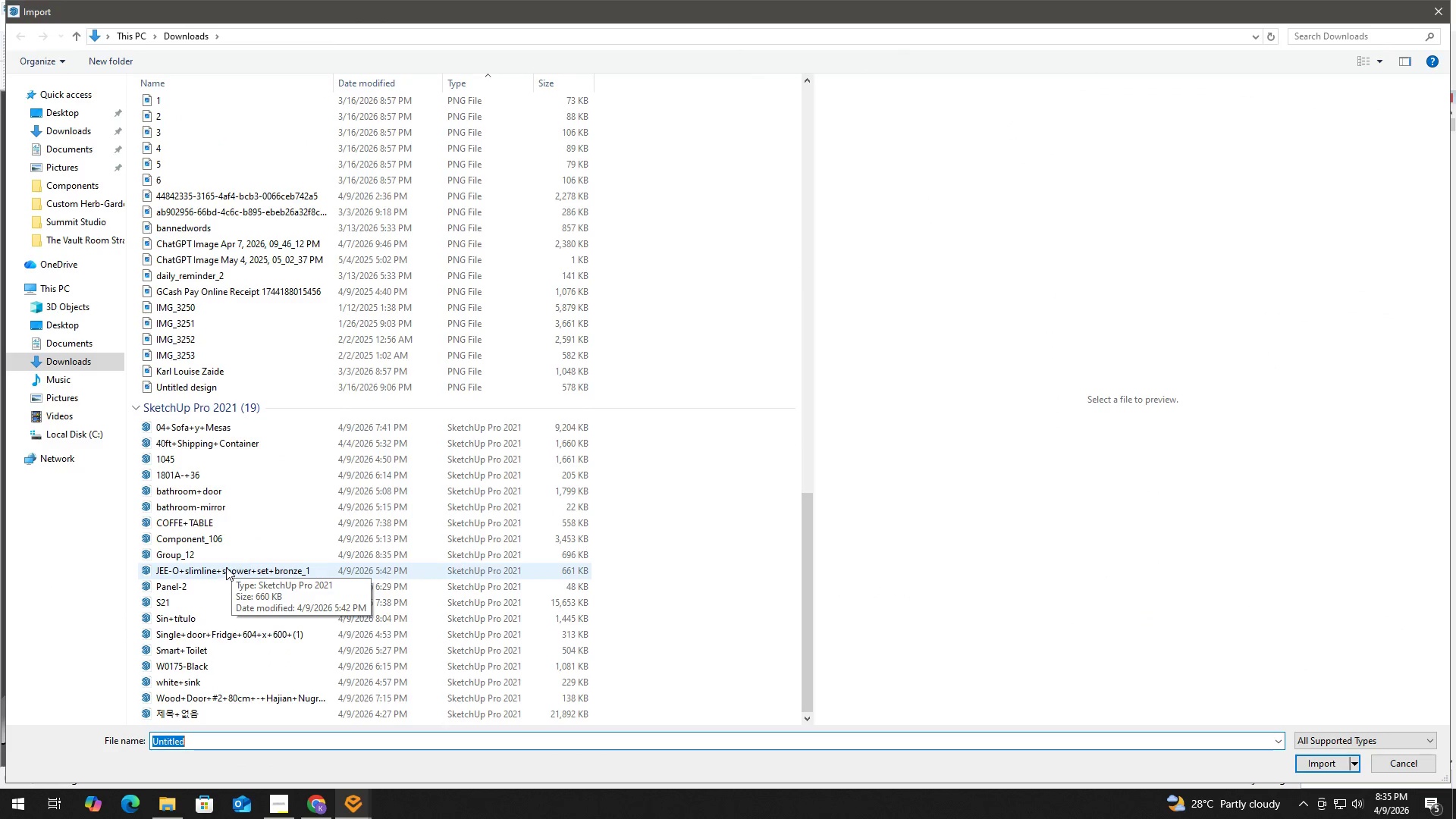 
left_click([231, 557])
 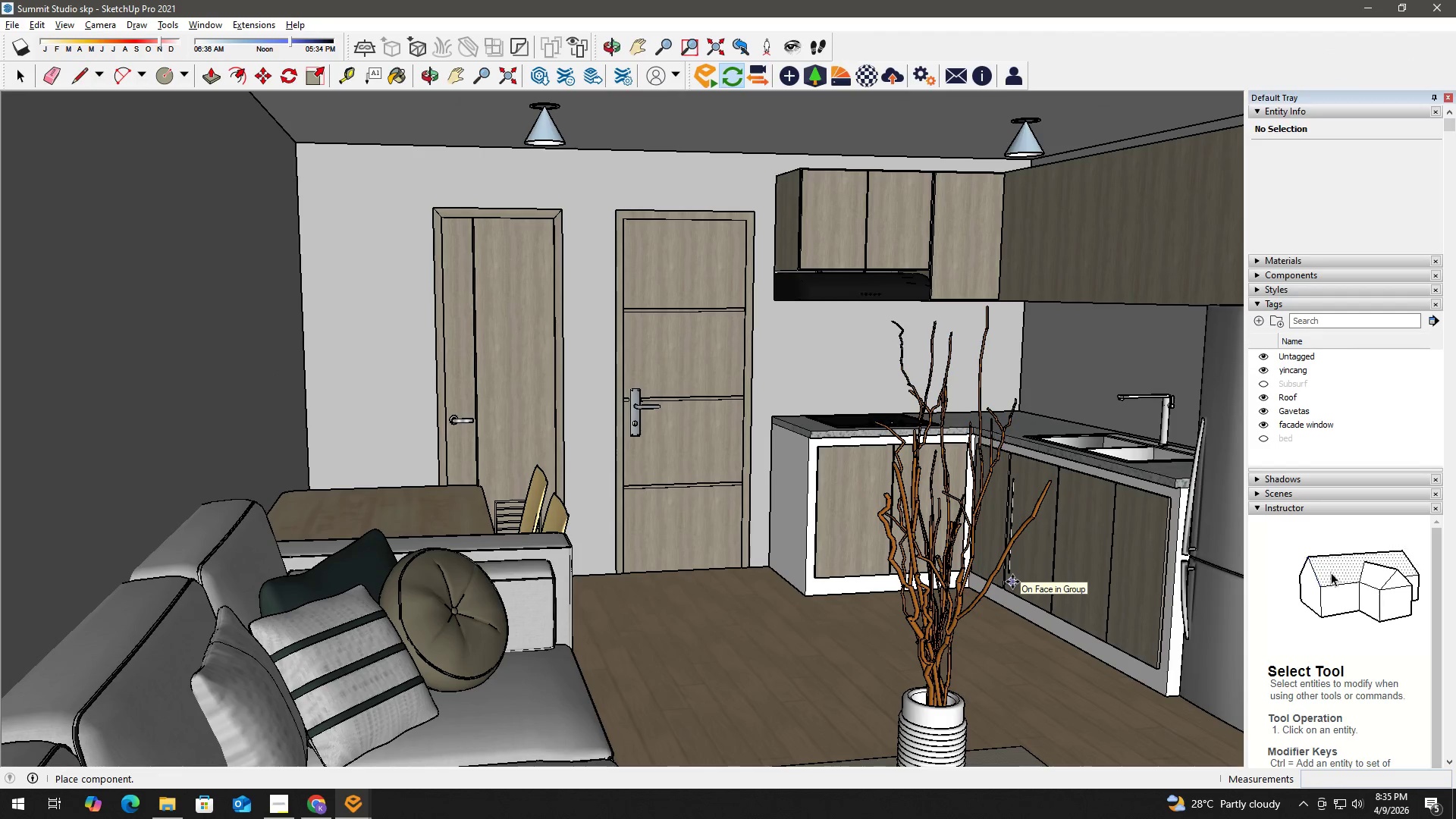 
wait(8.31)
 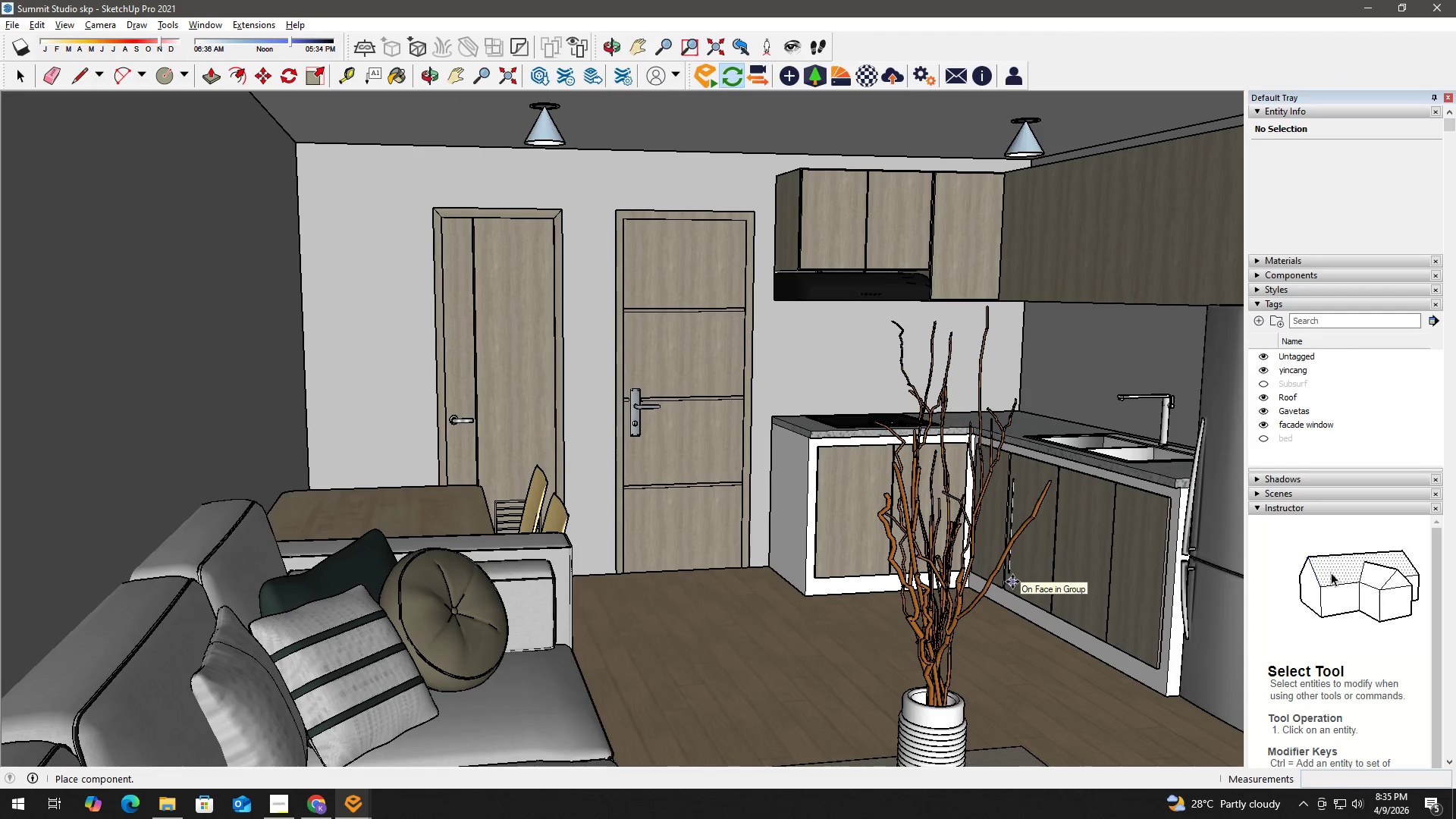 
scroll: coordinate [1013, 575], scroll_direction: down, amount: 2.0
 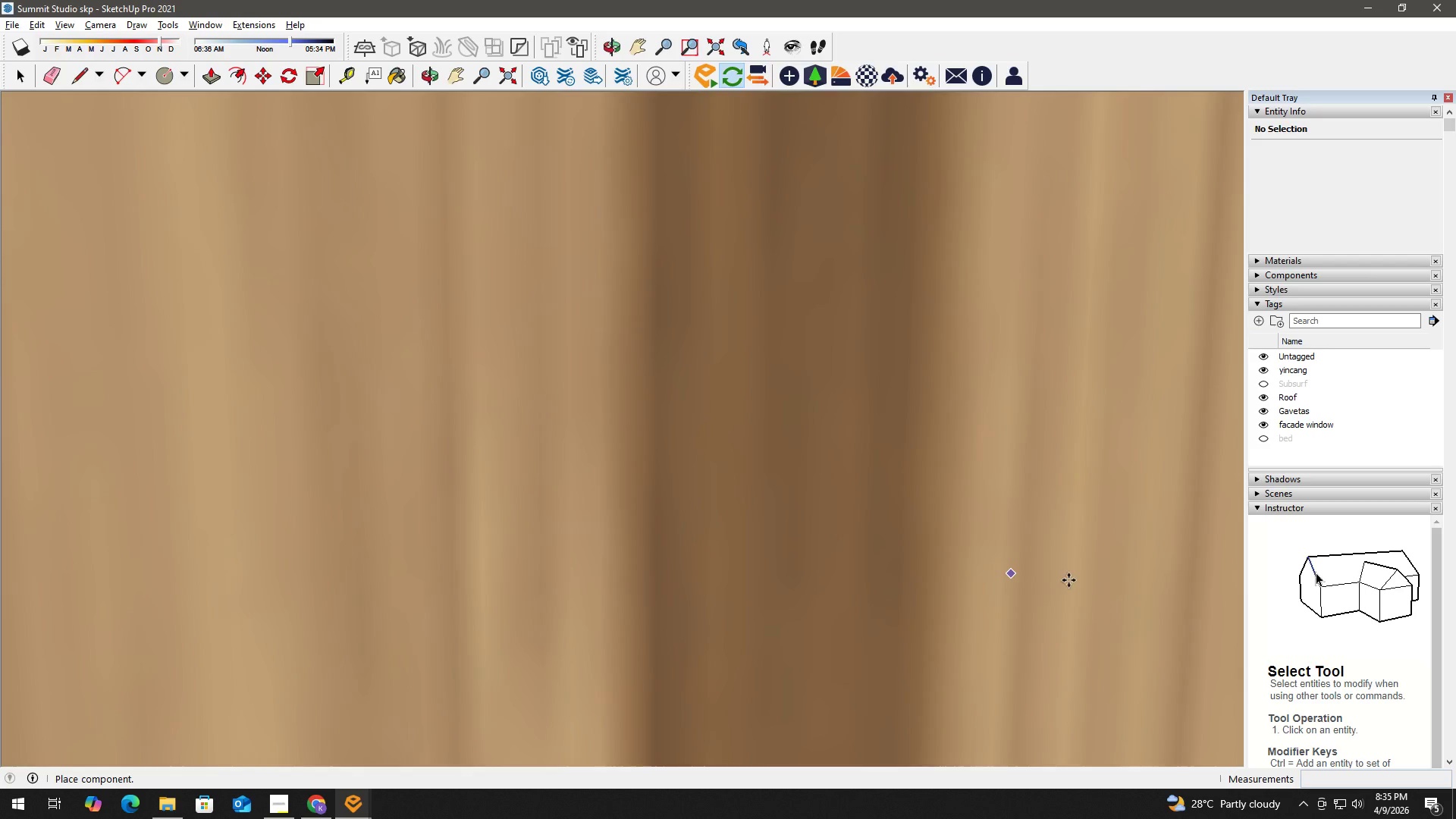 
hold_key(key=ShiftLeft, duration=0.58)
 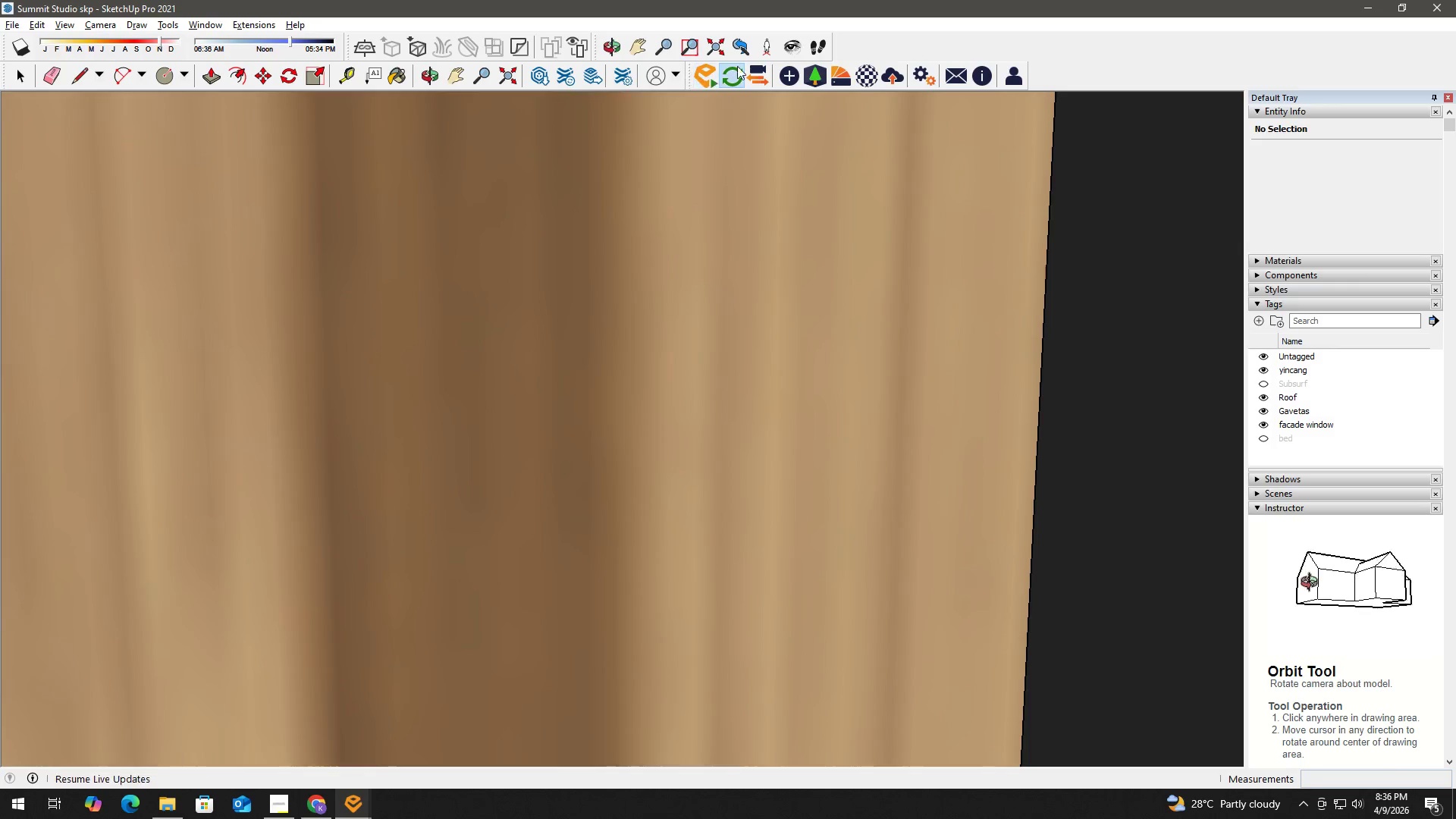 
left_click([719, 42])
 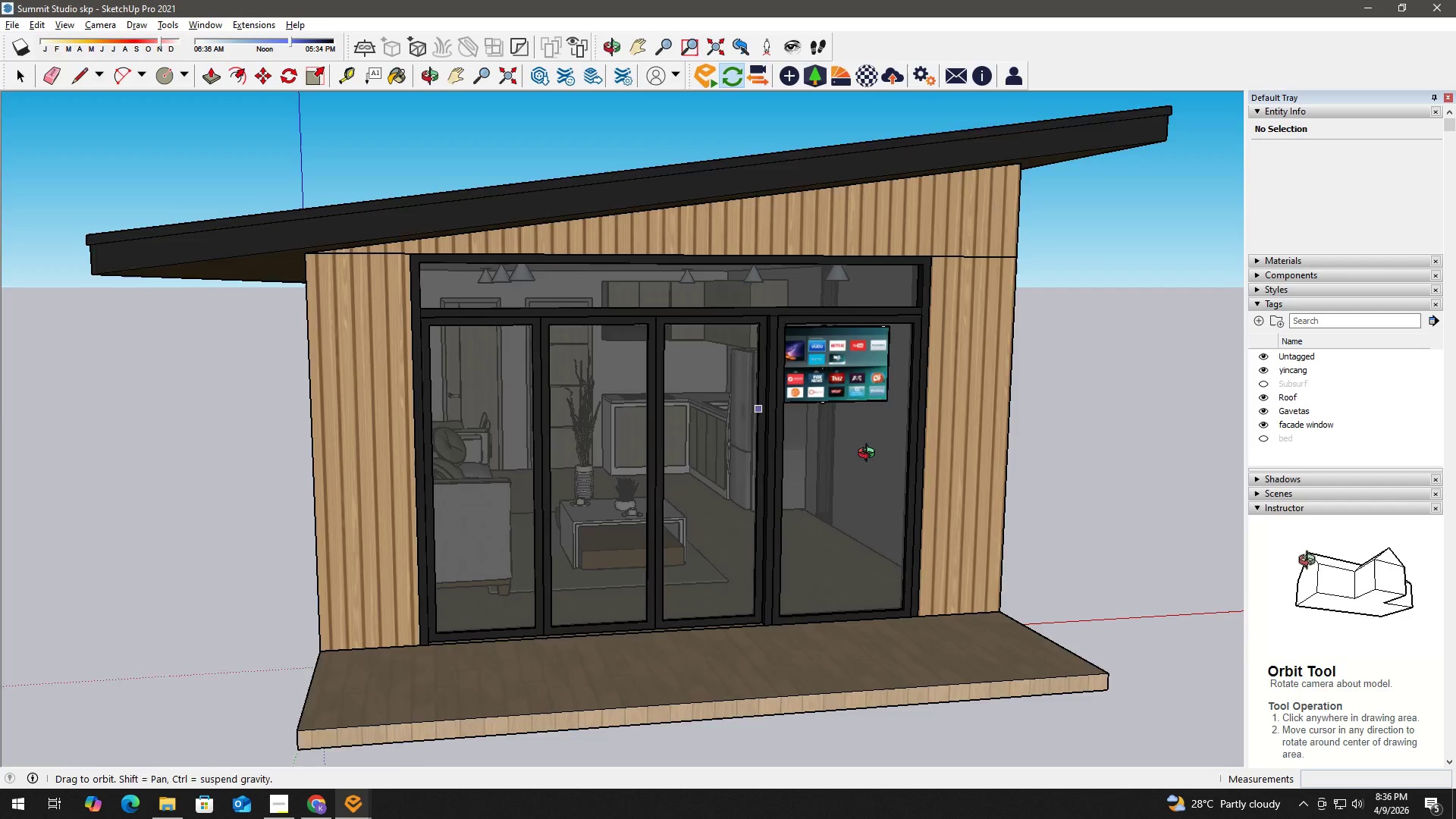 
scroll: coordinate [796, 373], scroll_direction: up, amount: 67.0
 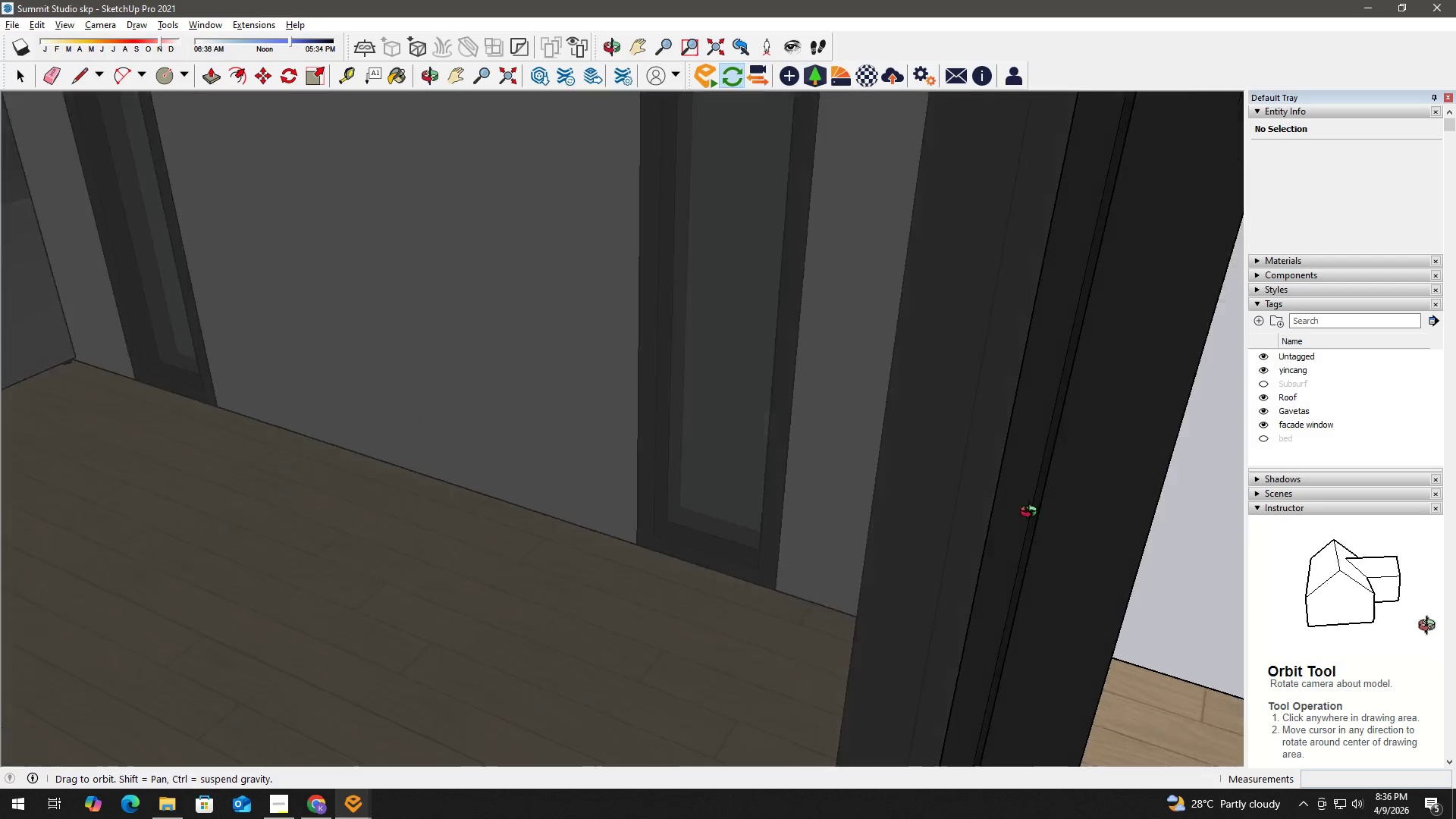 
hold_key(key=ShiftLeft, duration=1.34)
 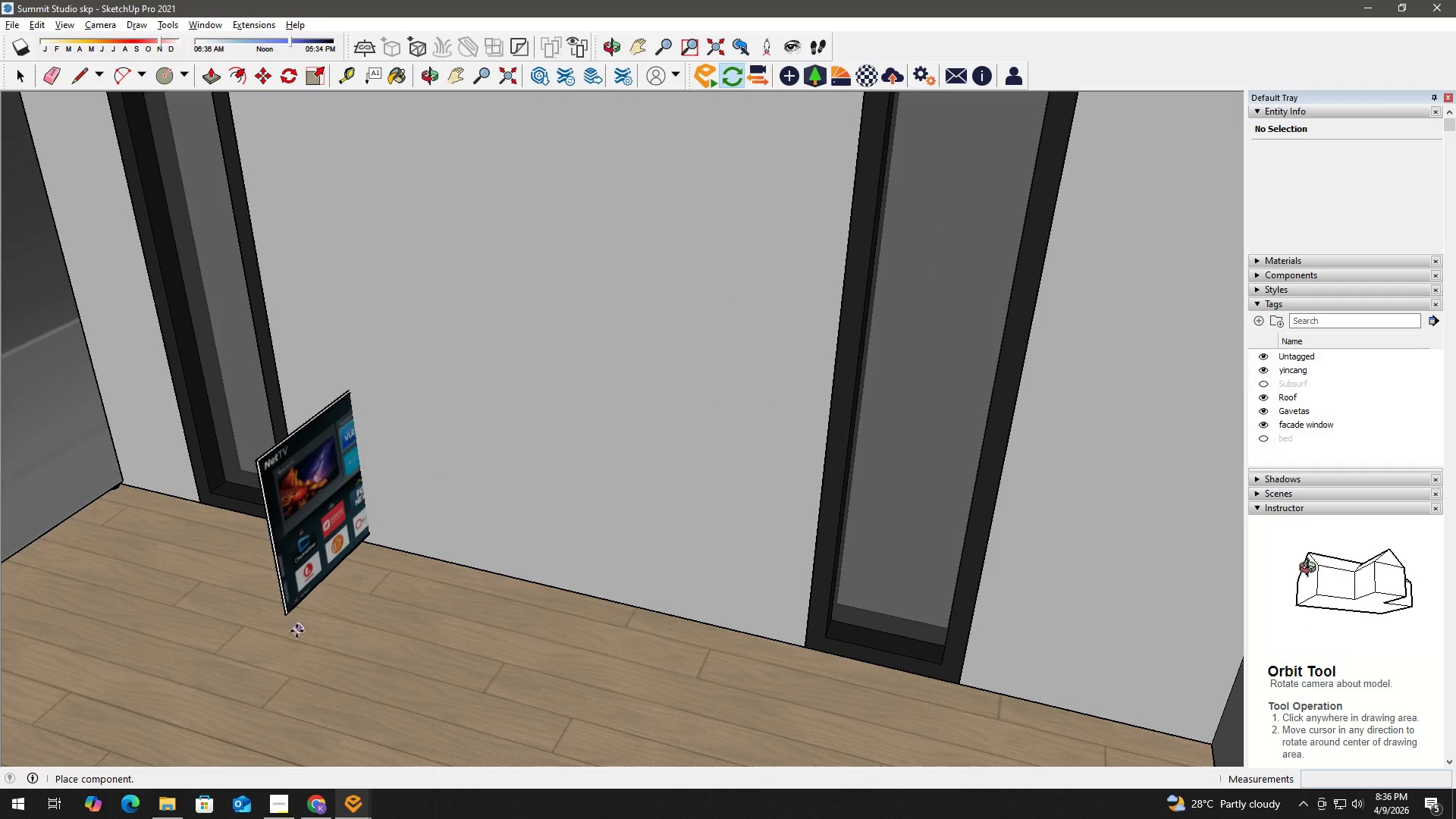 
left_click([259, 675])
 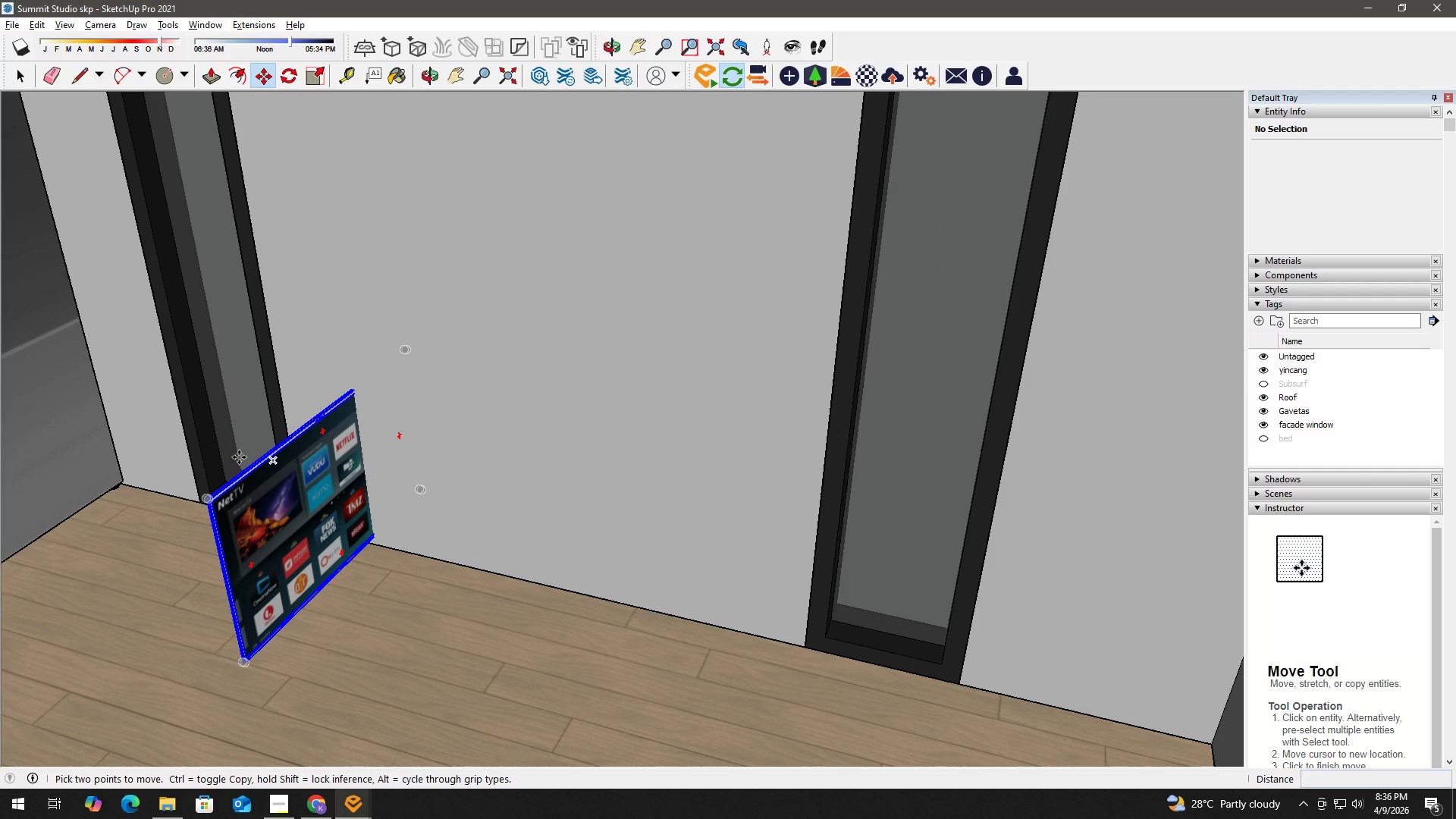 
scroll: coordinate [253, 497], scroll_direction: up, amount: 1.0
 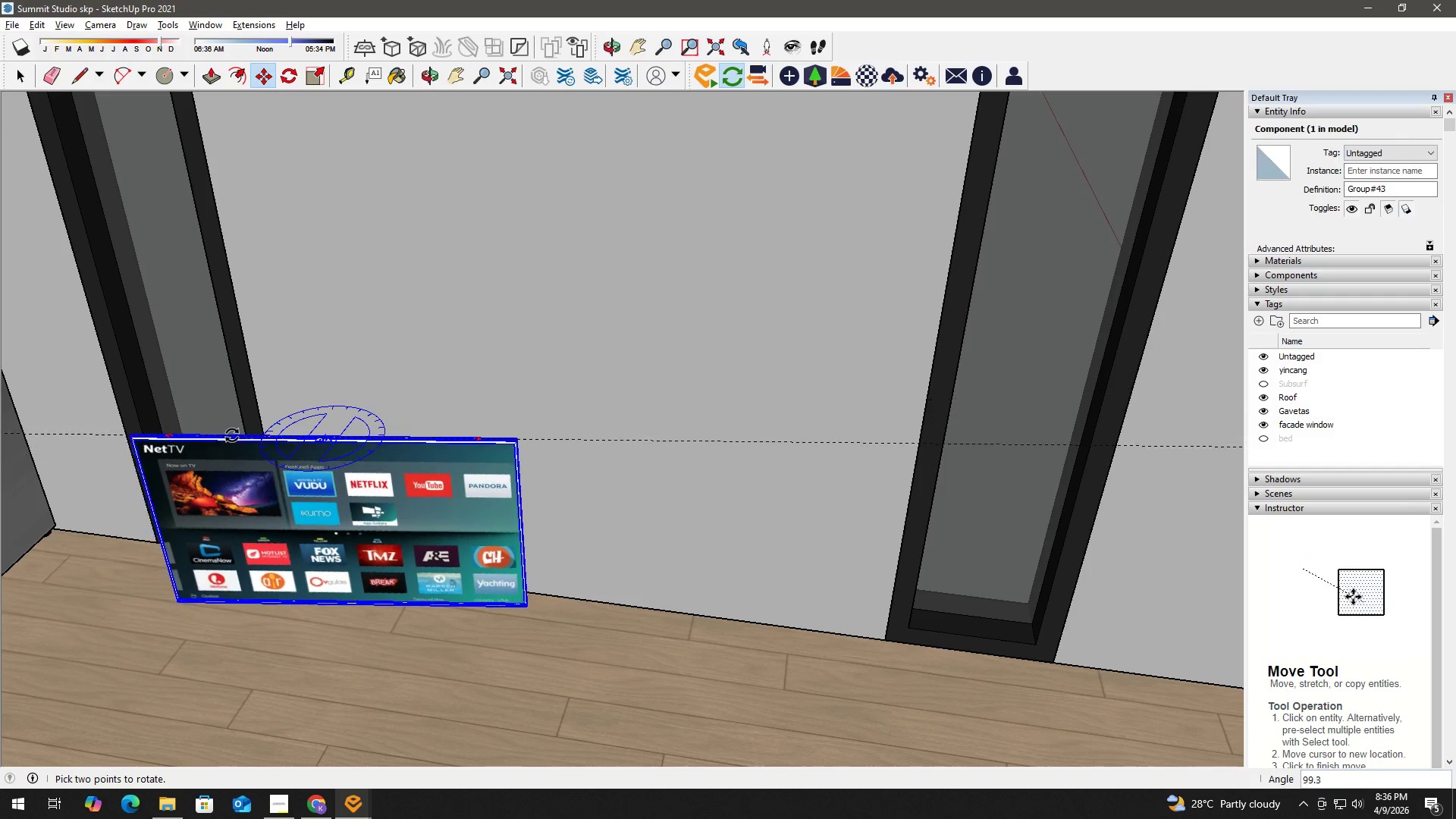 
left_click([237, 428])
 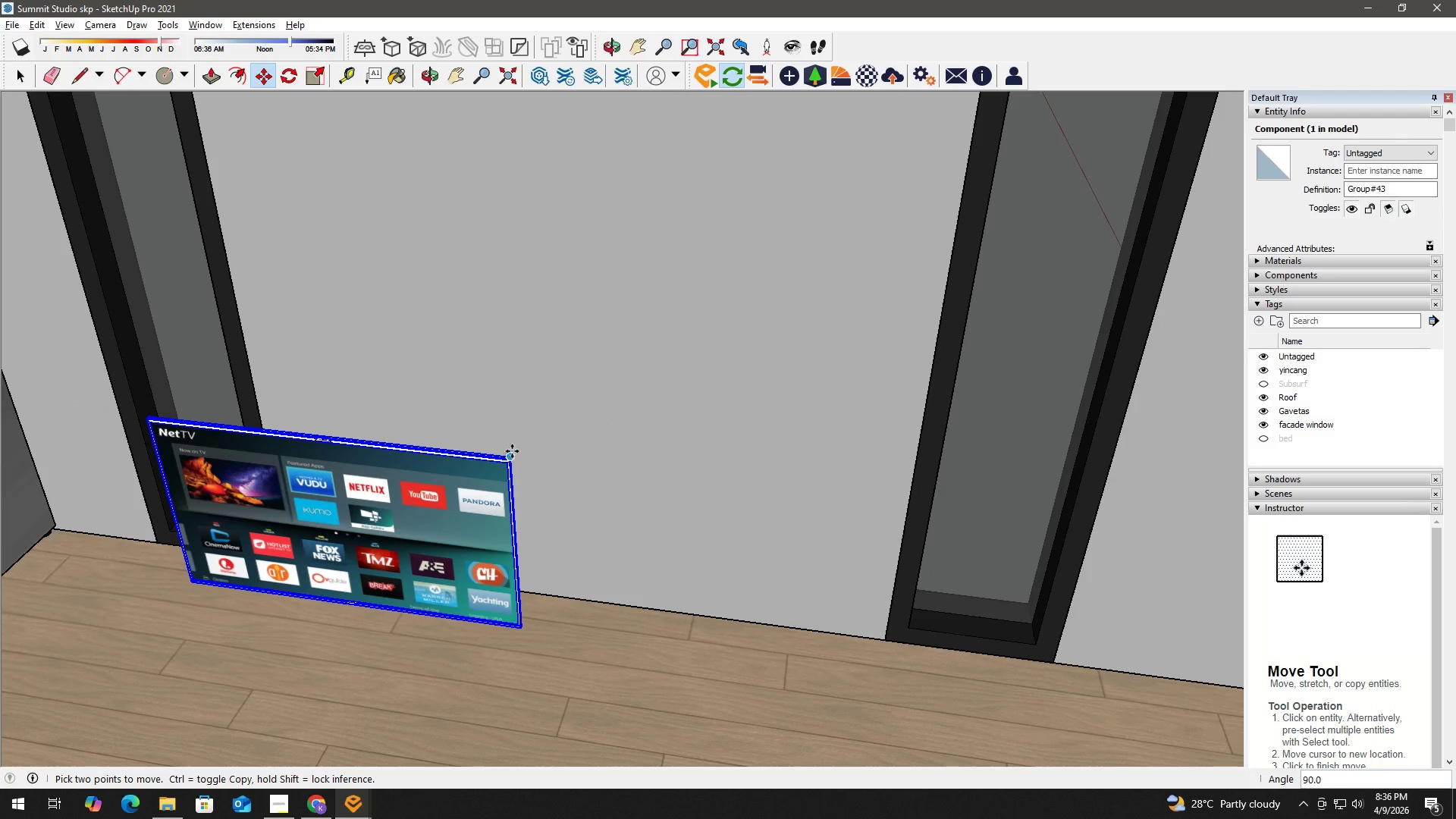 
hold_key(key=ShiftLeft, duration=0.72)
 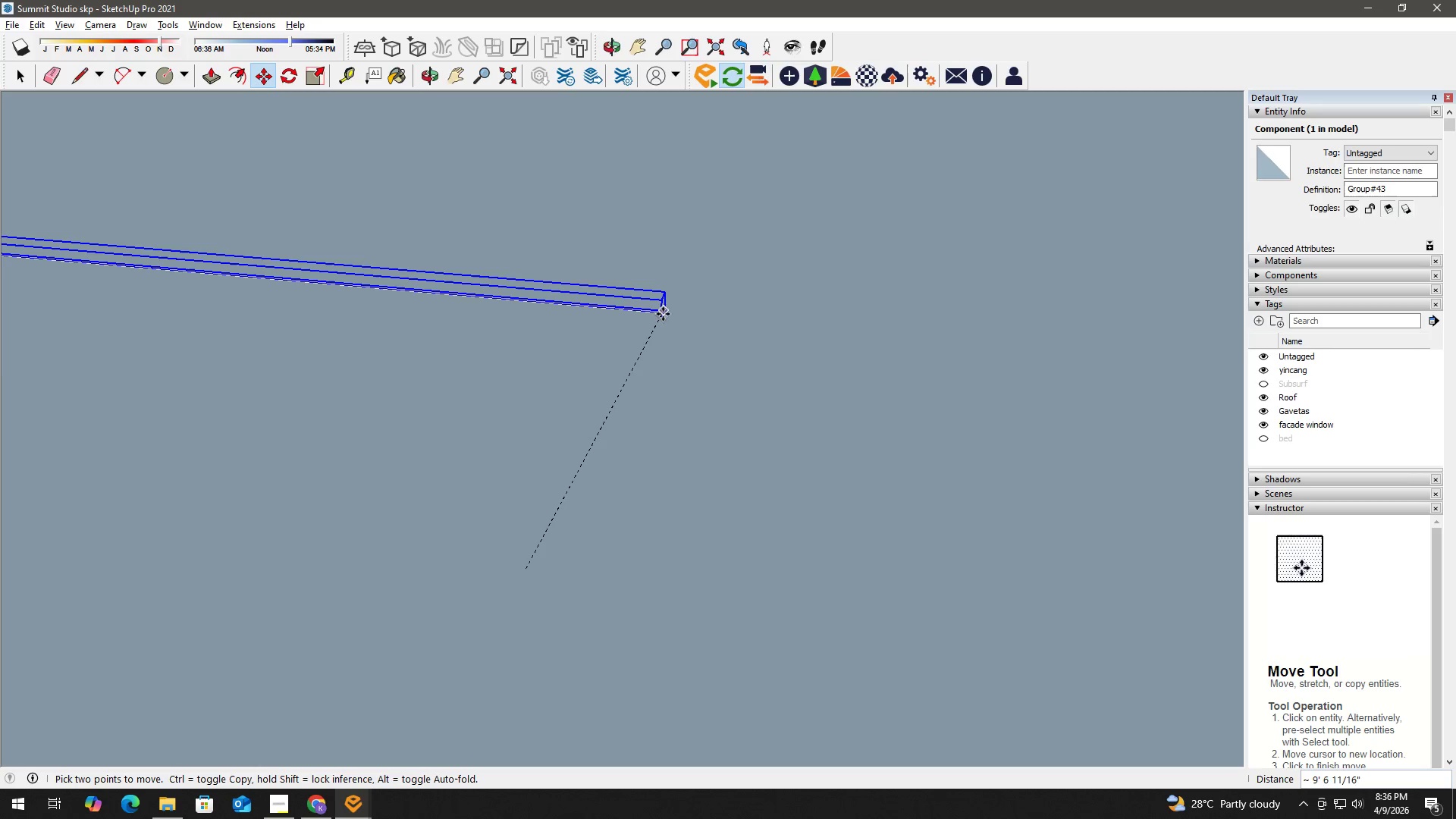 
scroll: coordinate [607, 315], scroll_direction: down, amount: 3.0
 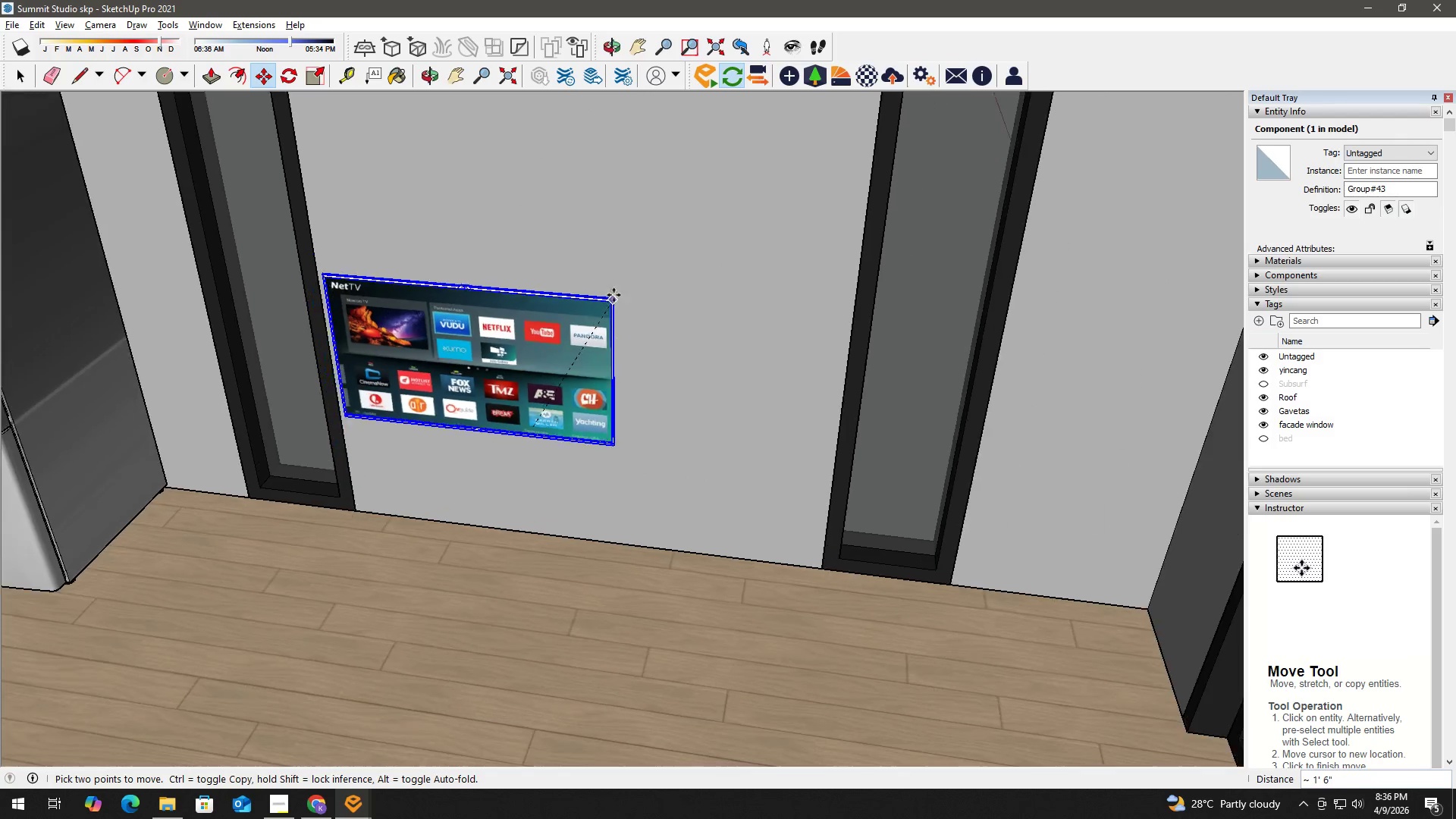 
key(Shift+ShiftLeft)
 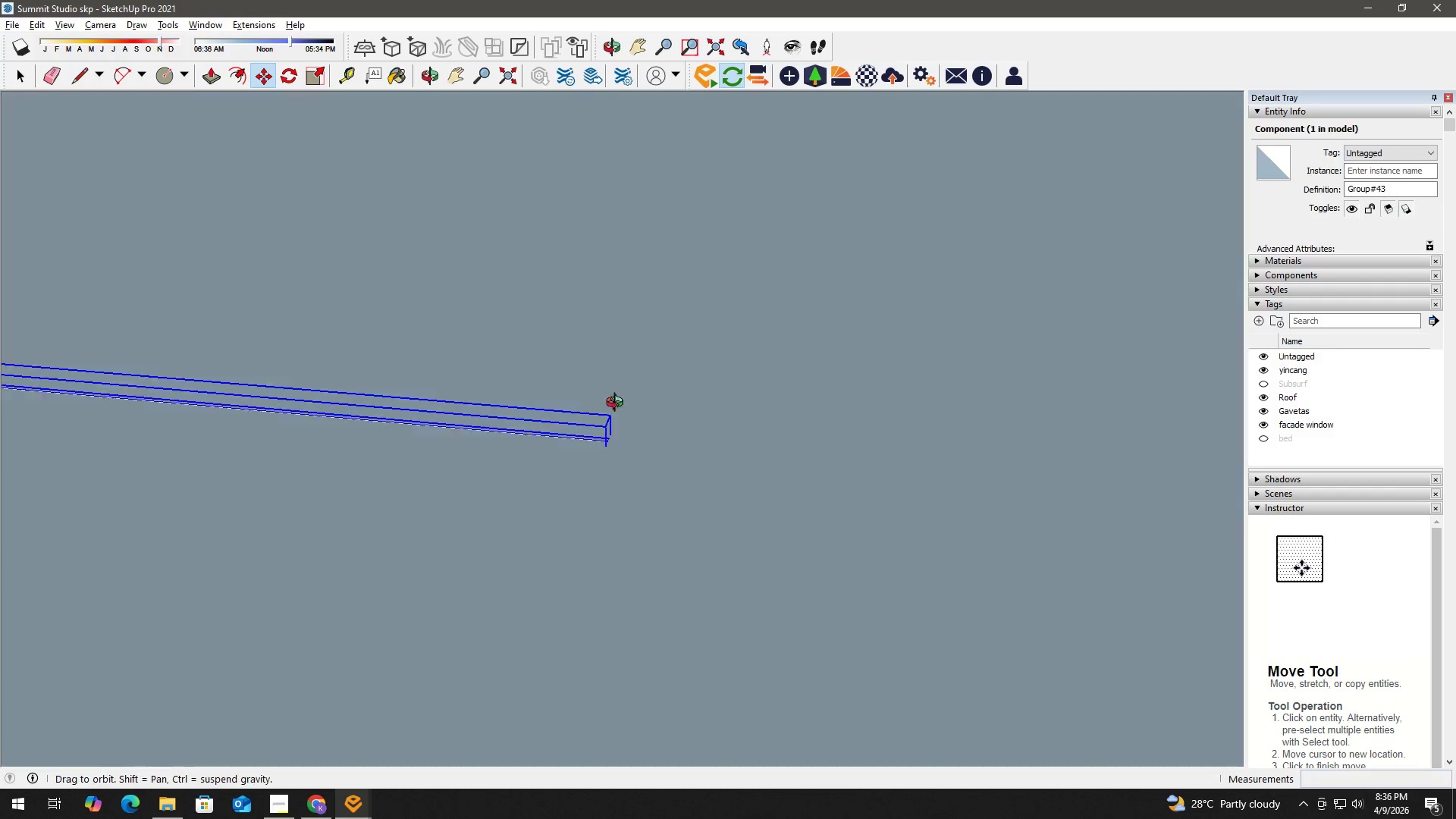 
hold_key(key=ShiftLeft, duration=1.05)
 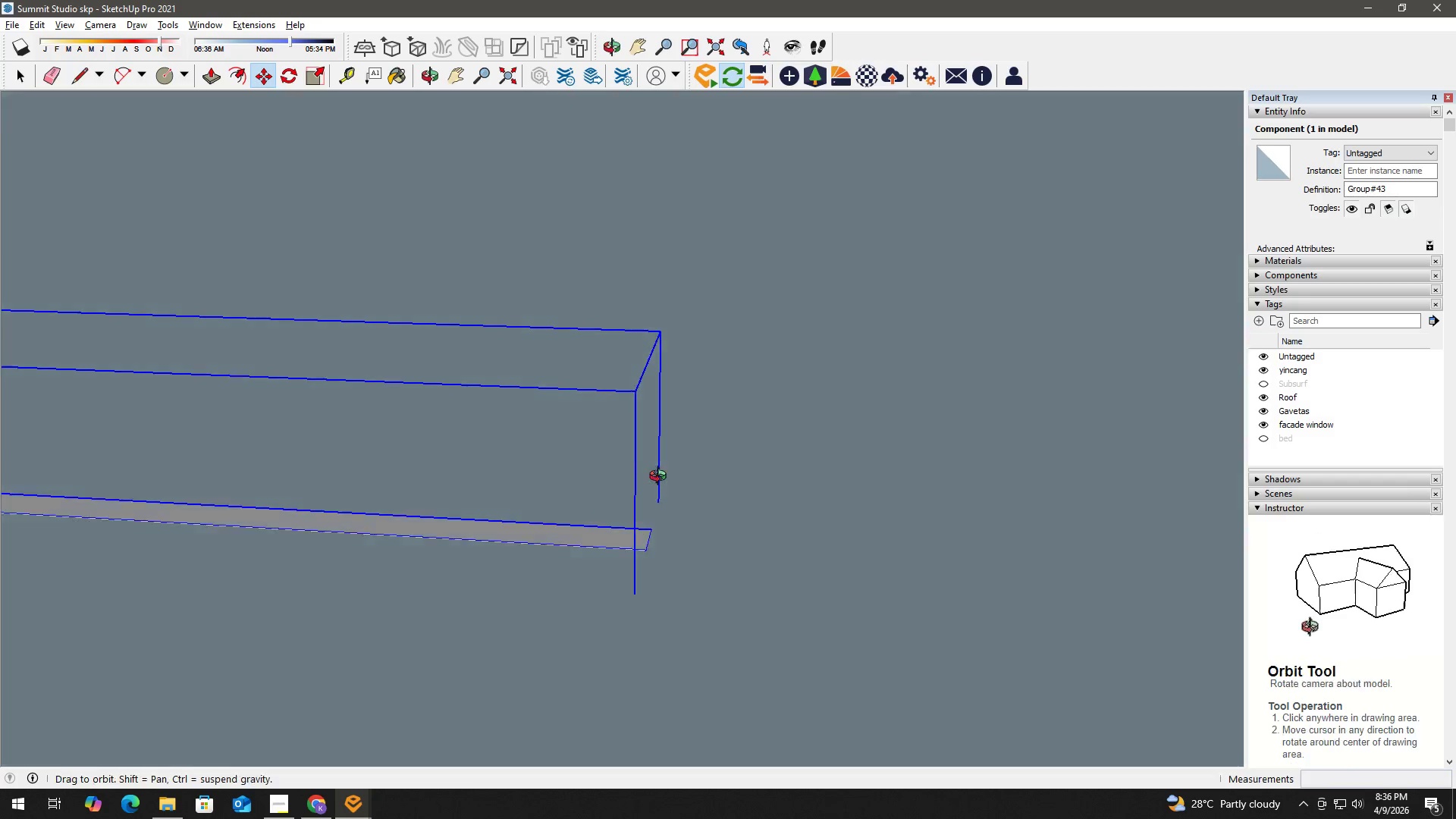 
hold_key(key=ShiftLeft, duration=1.16)
 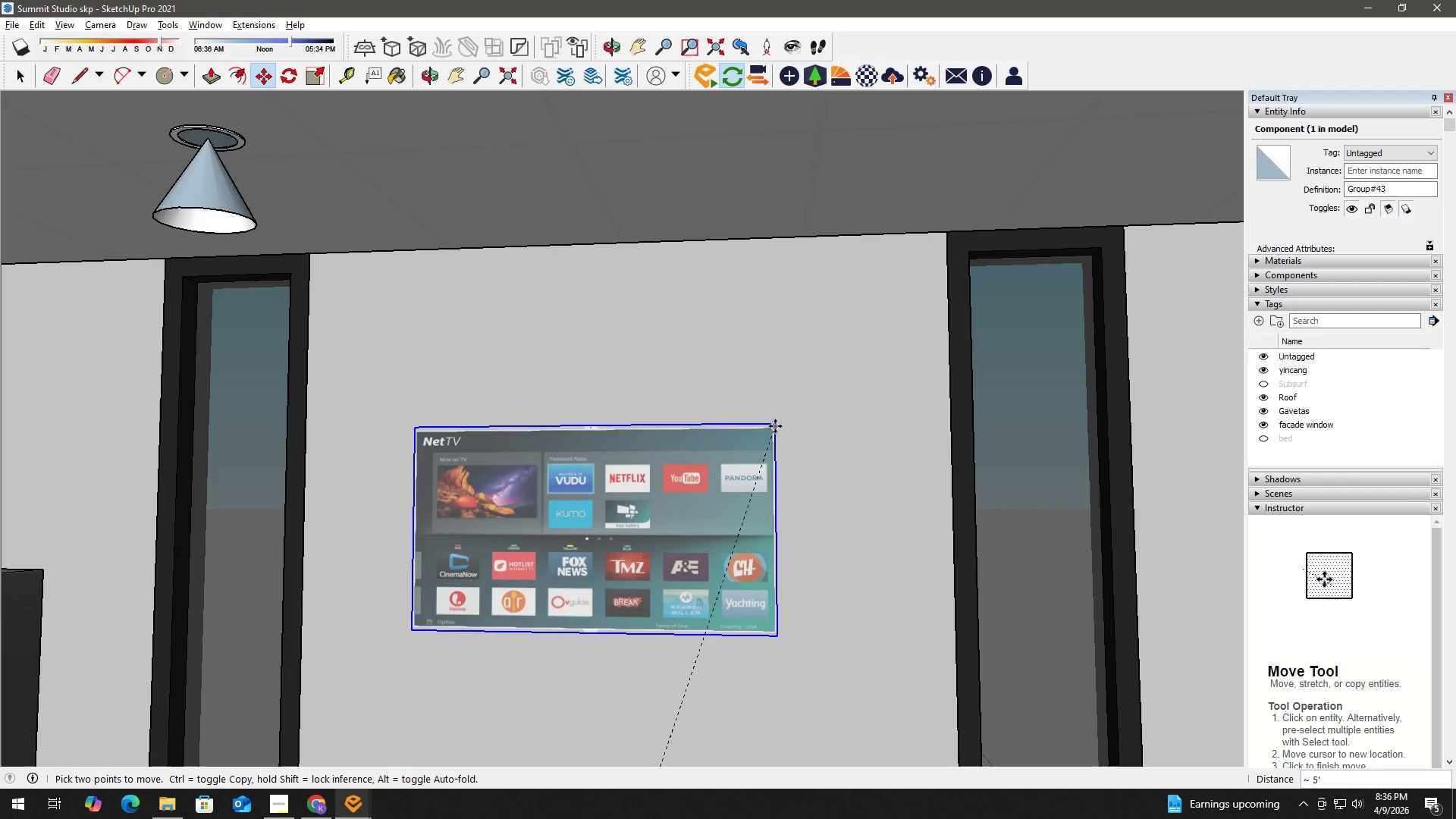 
scroll: coordinate [662, 460], scroll_direction: up, amount: 1.0
 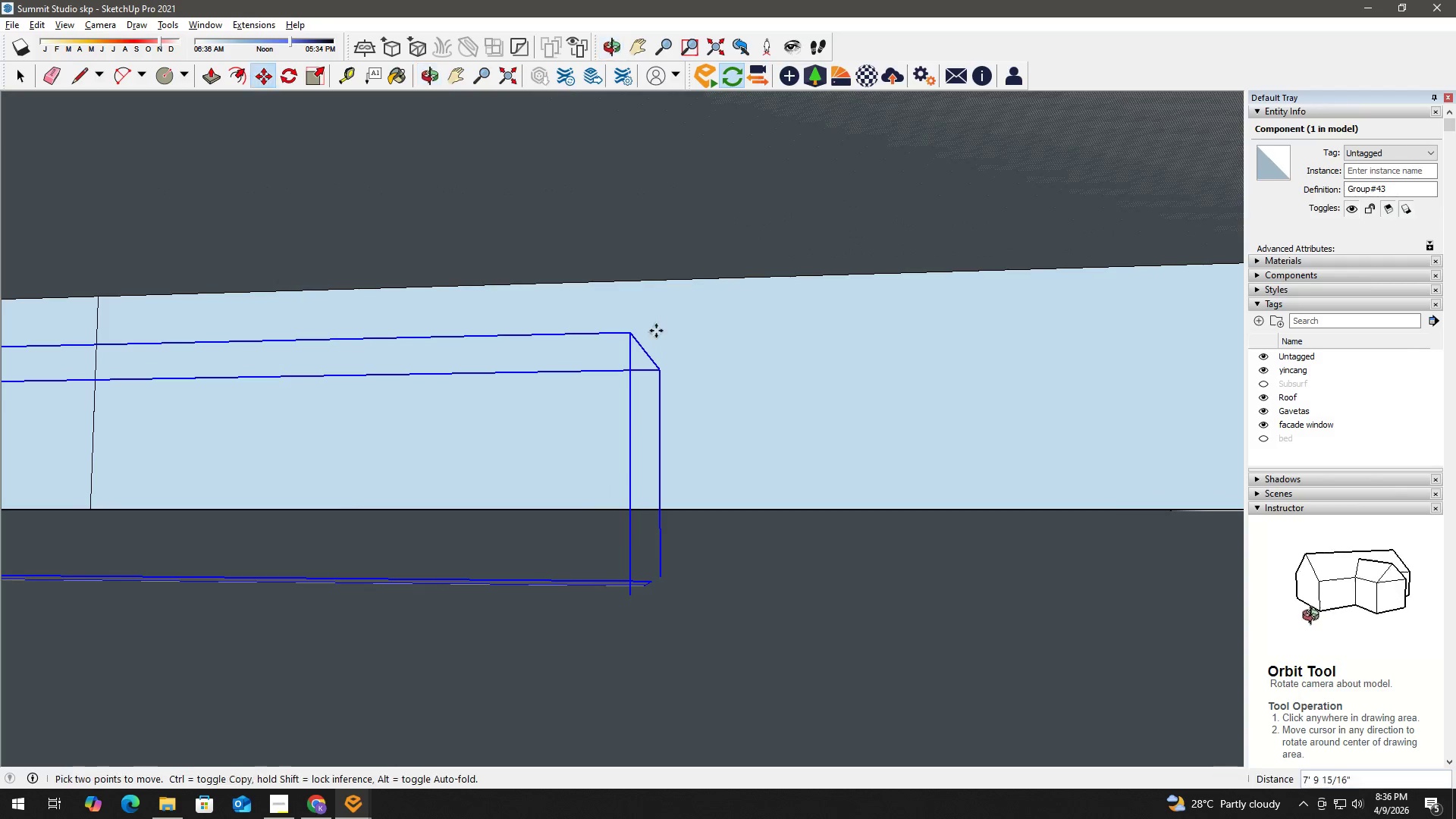 
hold_key(key=ShiftLeft, duration=22.92)
left_click([781, 409])
 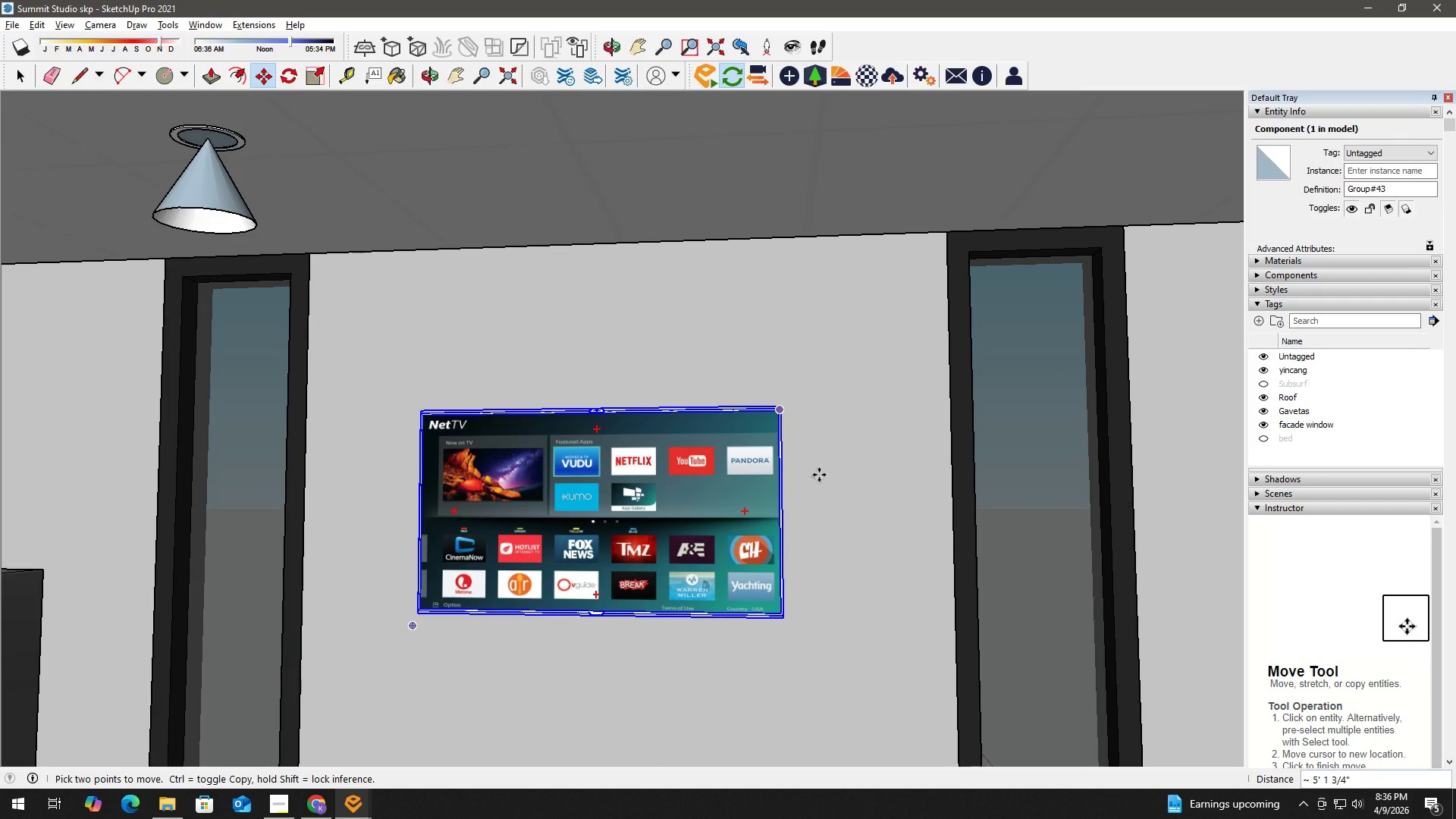 
left_click([819, 475])
 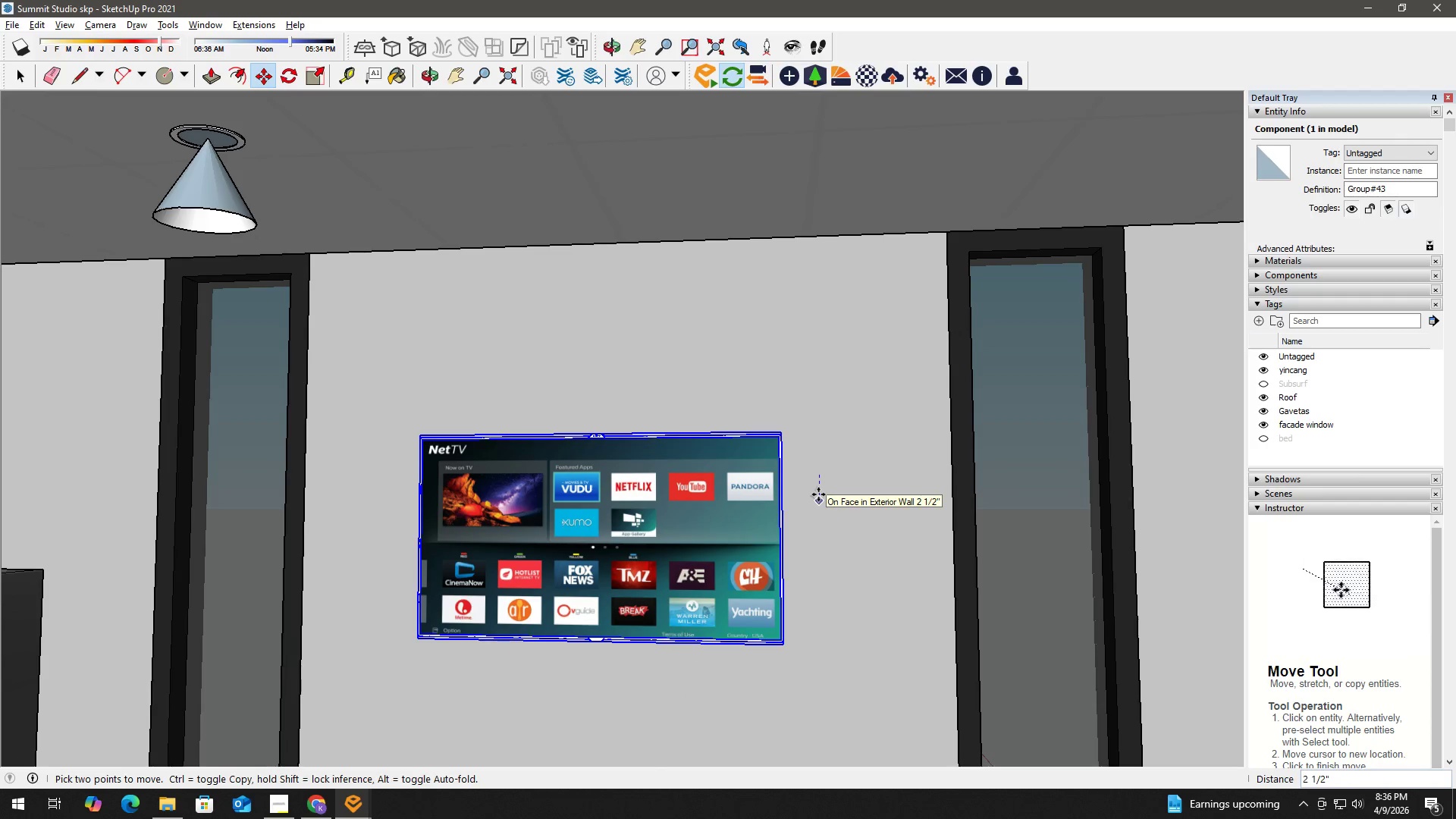 
left_click([818, 498])
 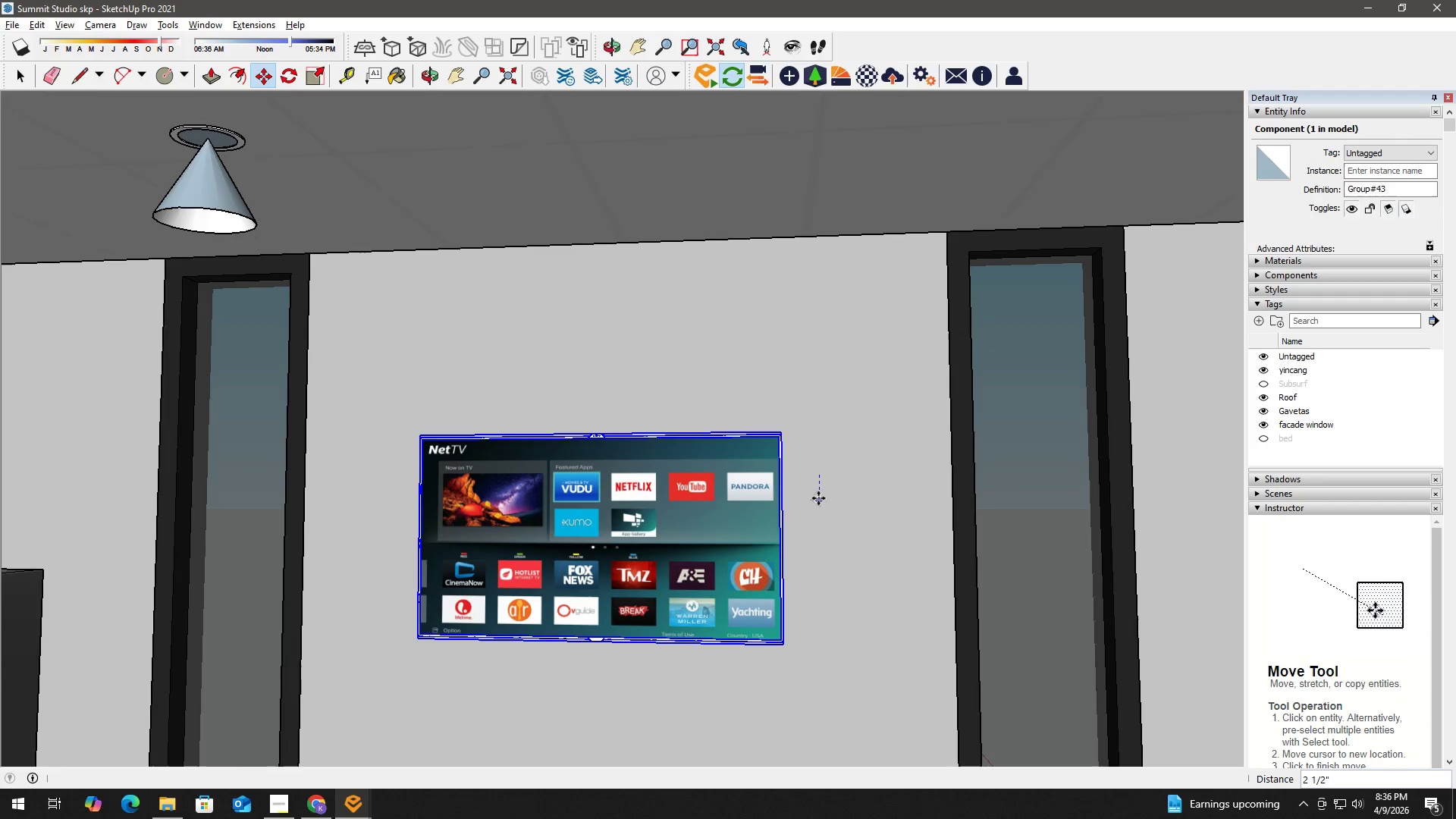 
key(Space)
 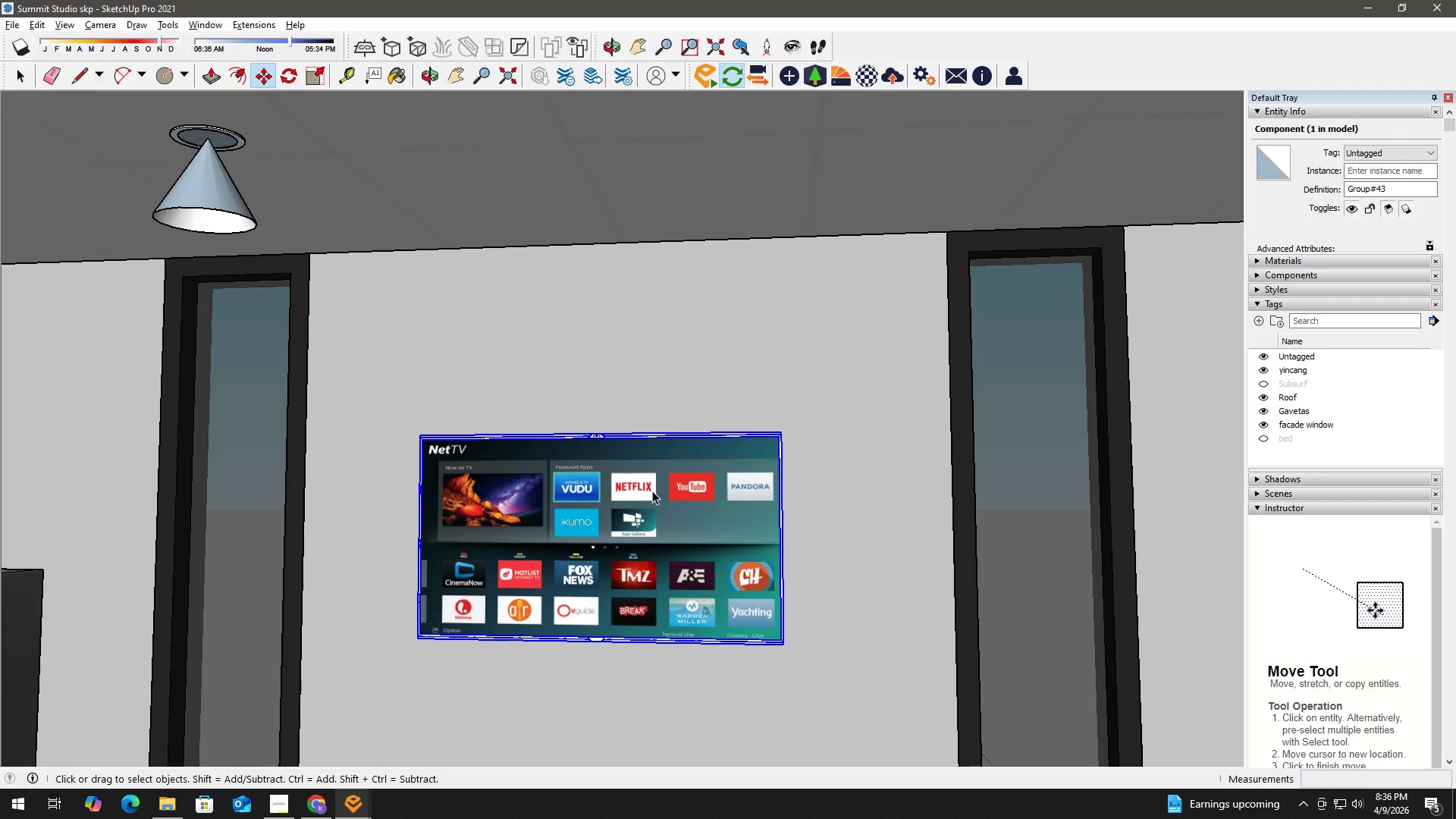 
scroll: coordinate [651, 490], scroll_direction: down, amount: 1.0
 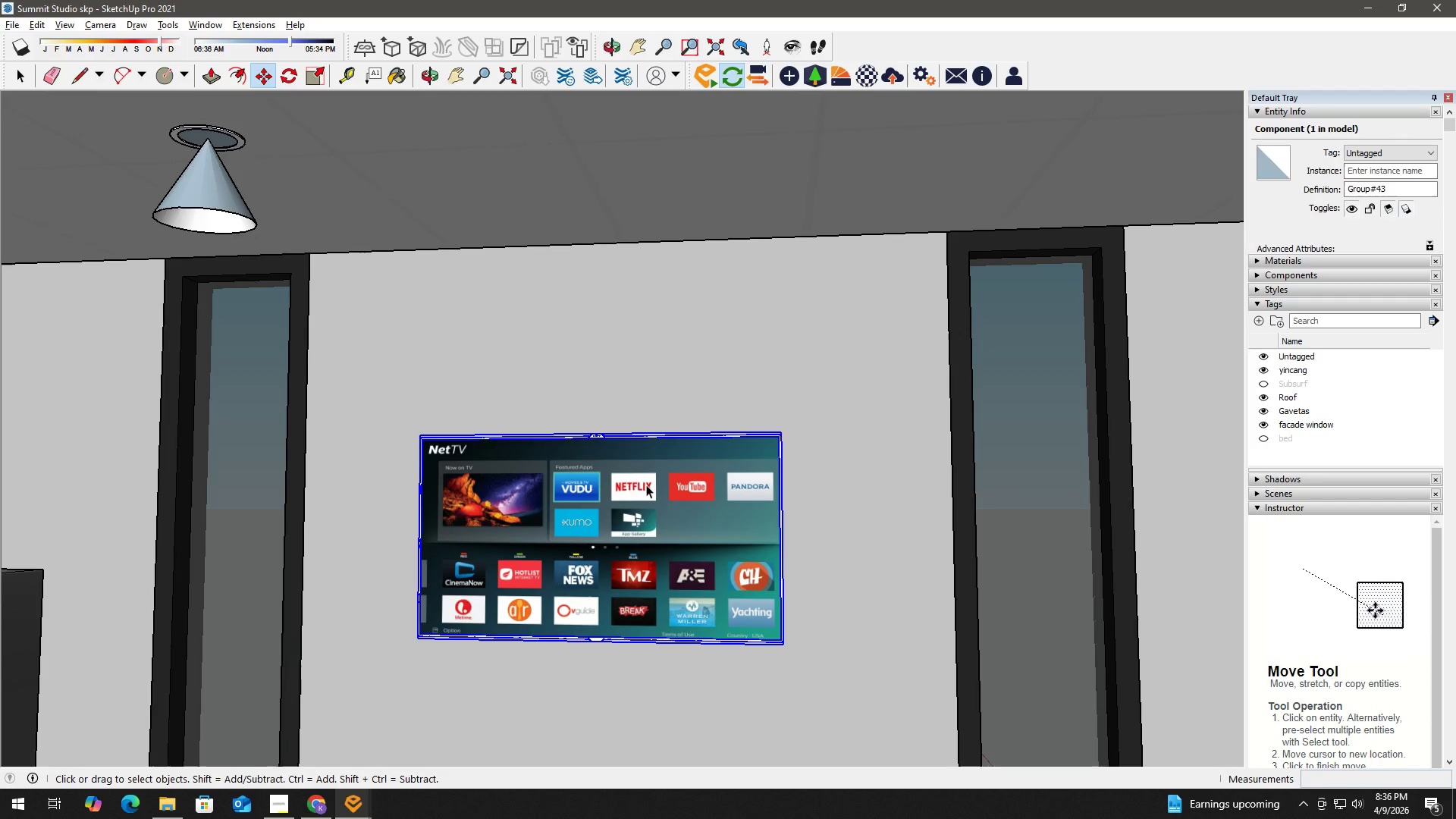 
key(Alt+Tab)
 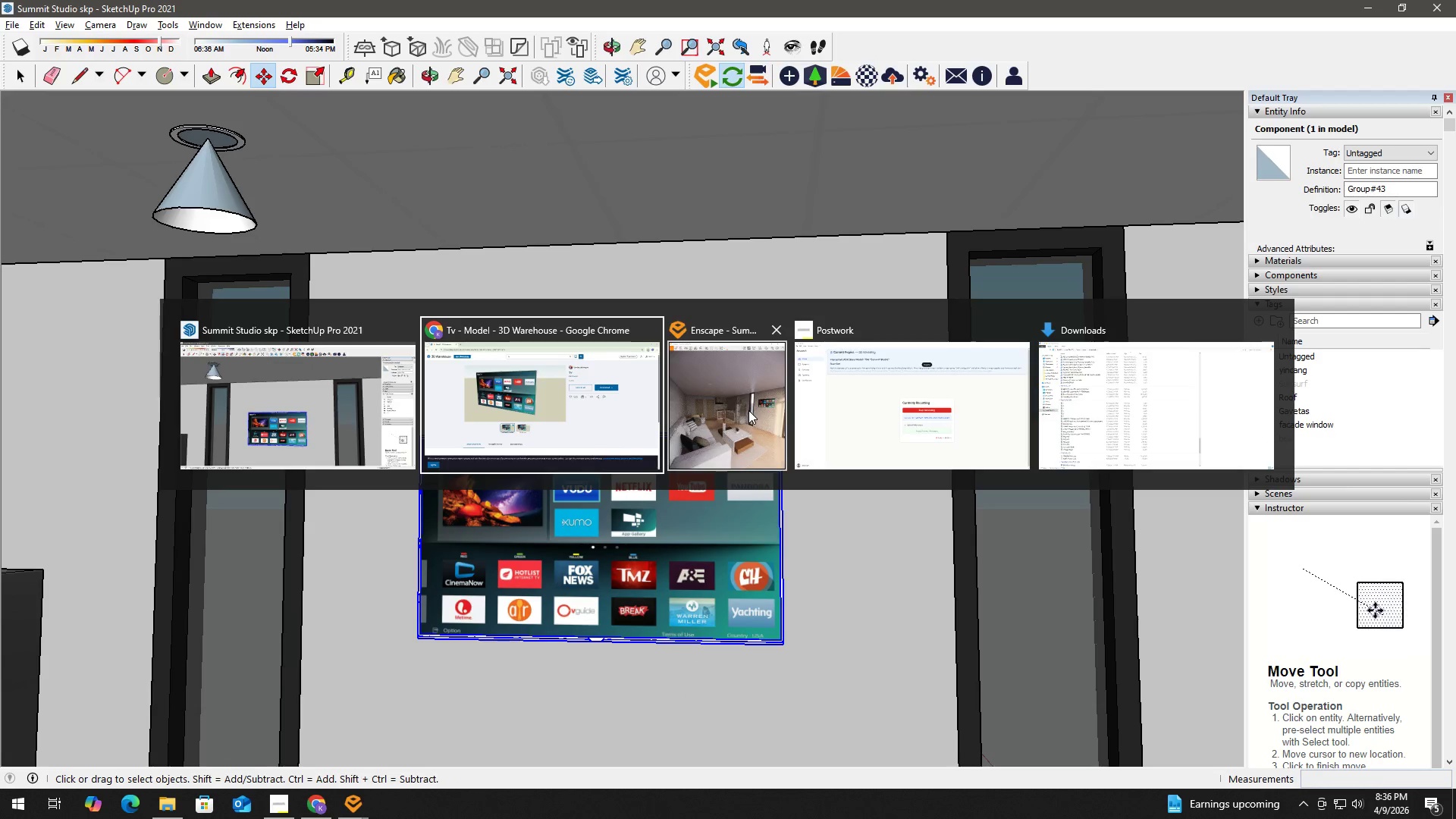 
left_click([748, 410])
 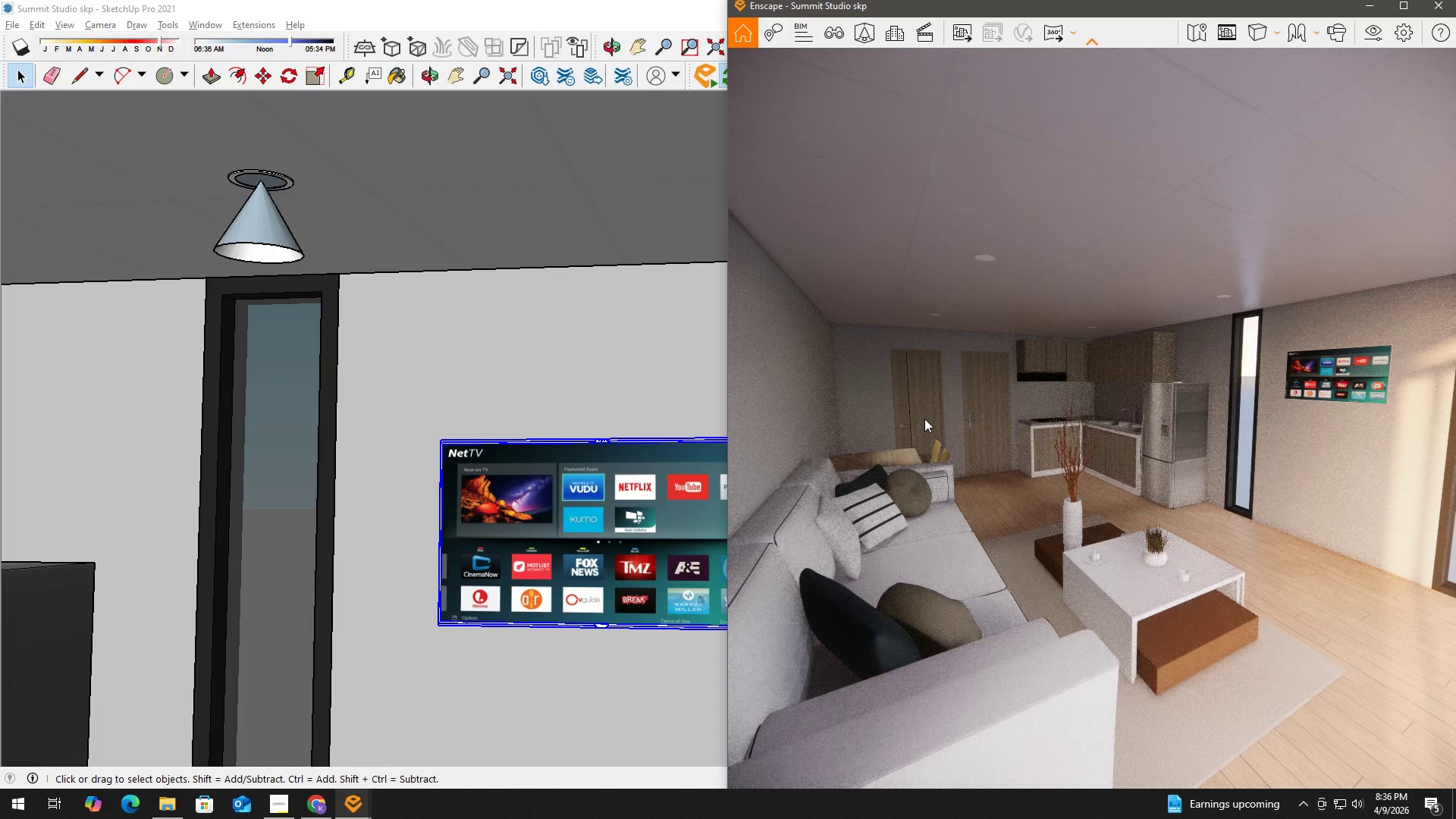 
key(Alt+AltLeft)
 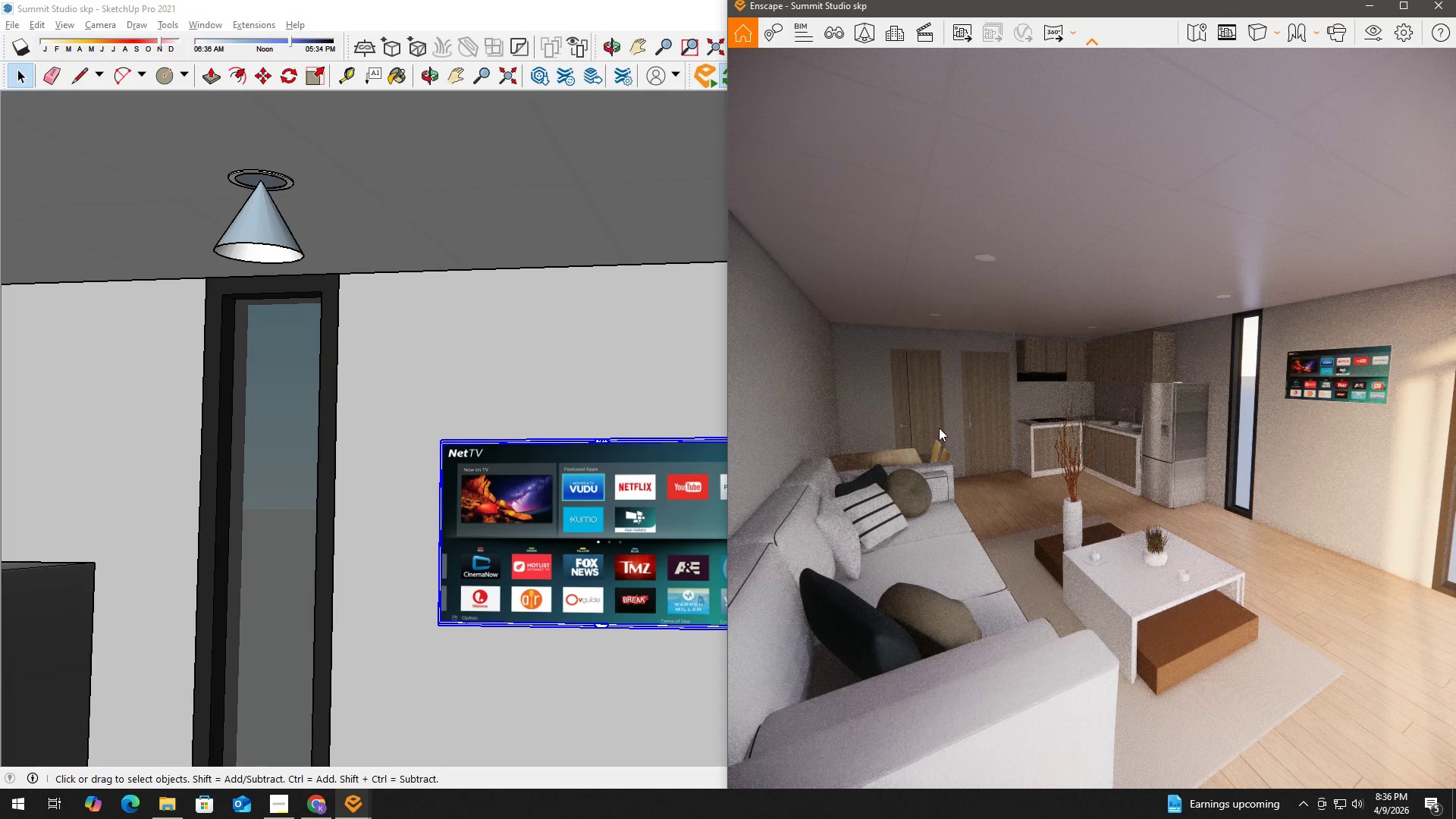 
key(Alt+Tab)
 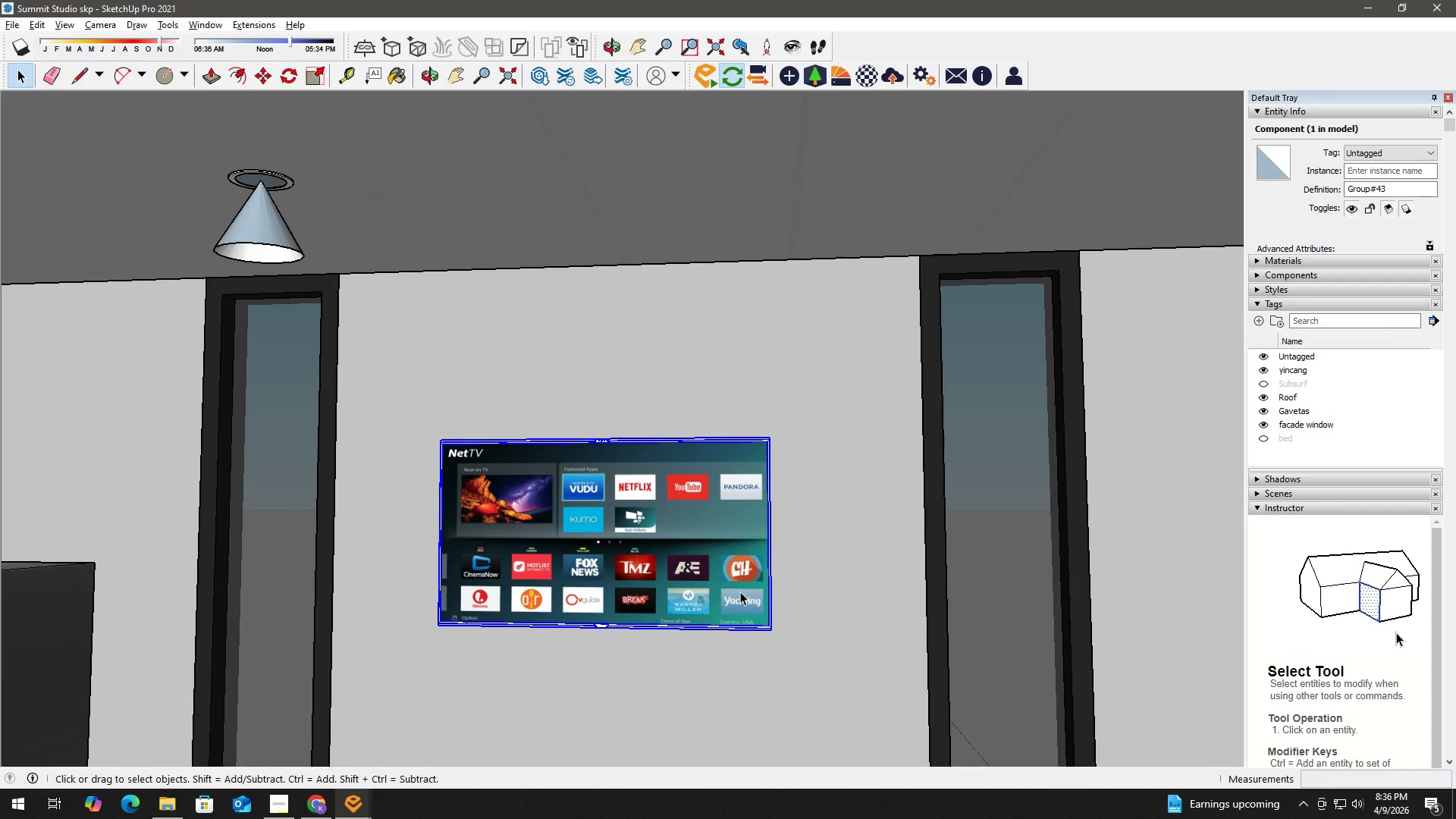 
key(H)
 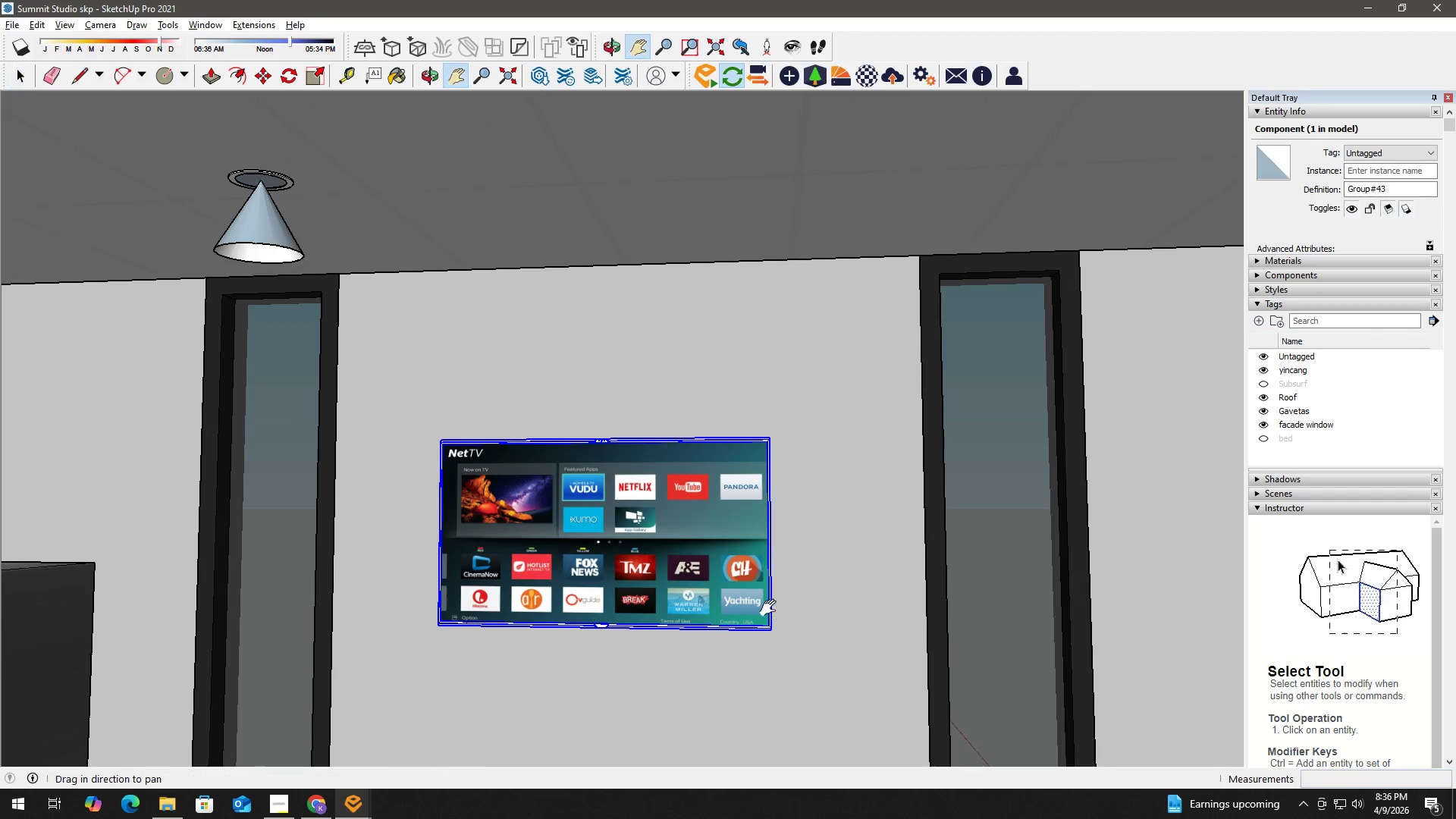 
left_click_drag(start_coordinate=[771, 607], to_coordinate=[758, 372])
 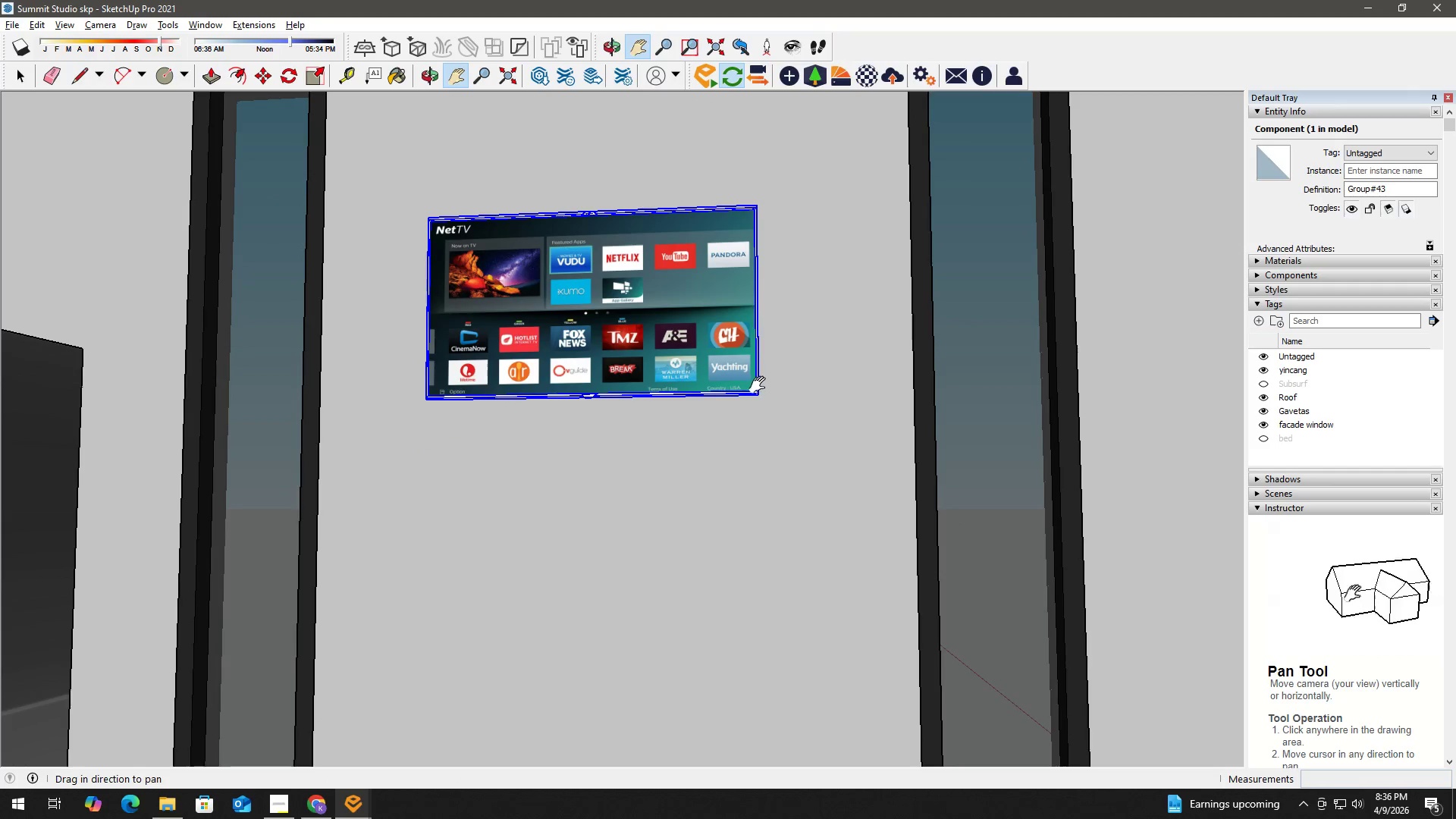 
key(S)
 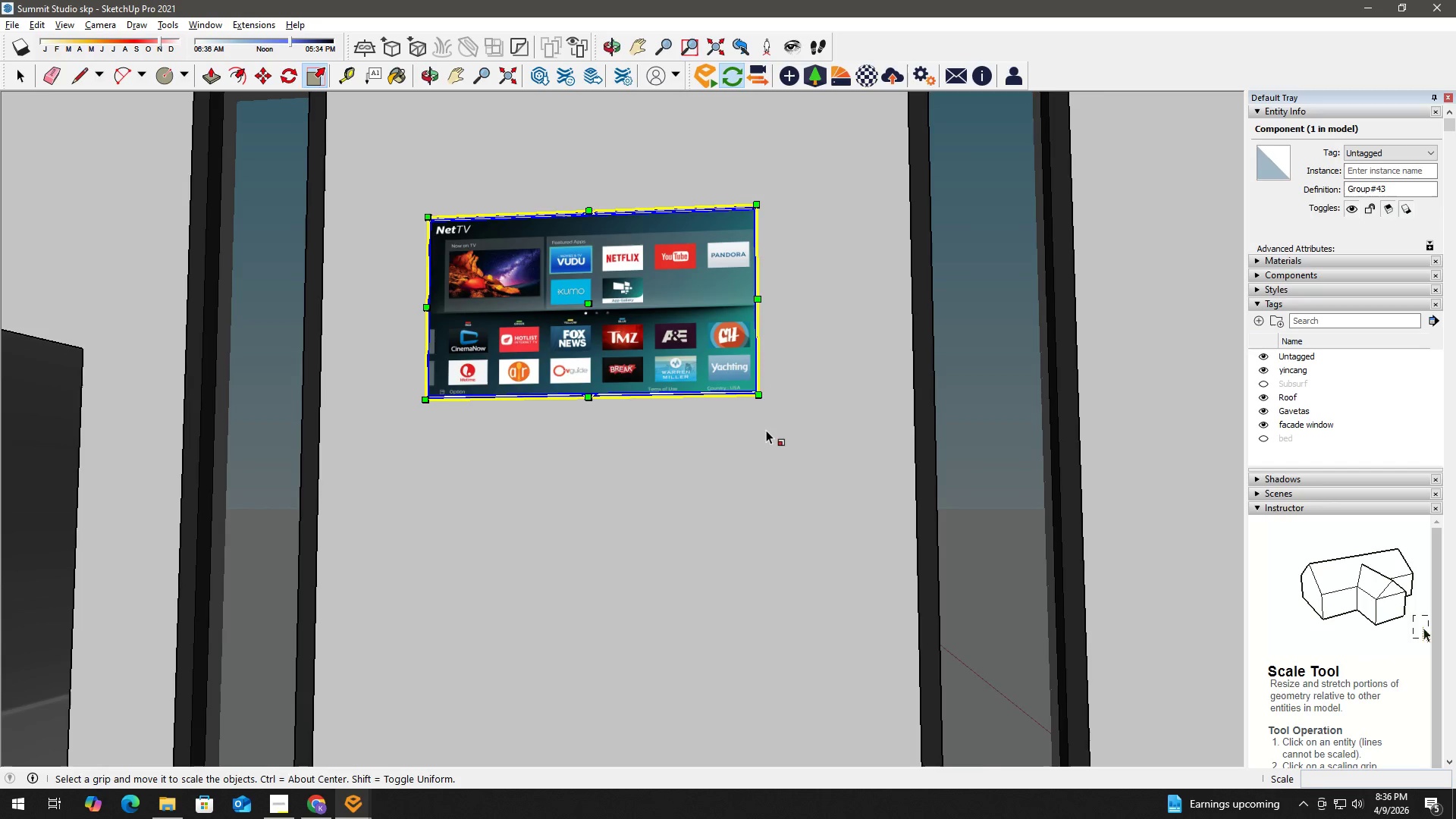 
scroll: coordinate [734, 388], scroll_direction: up, amount: 29.0
 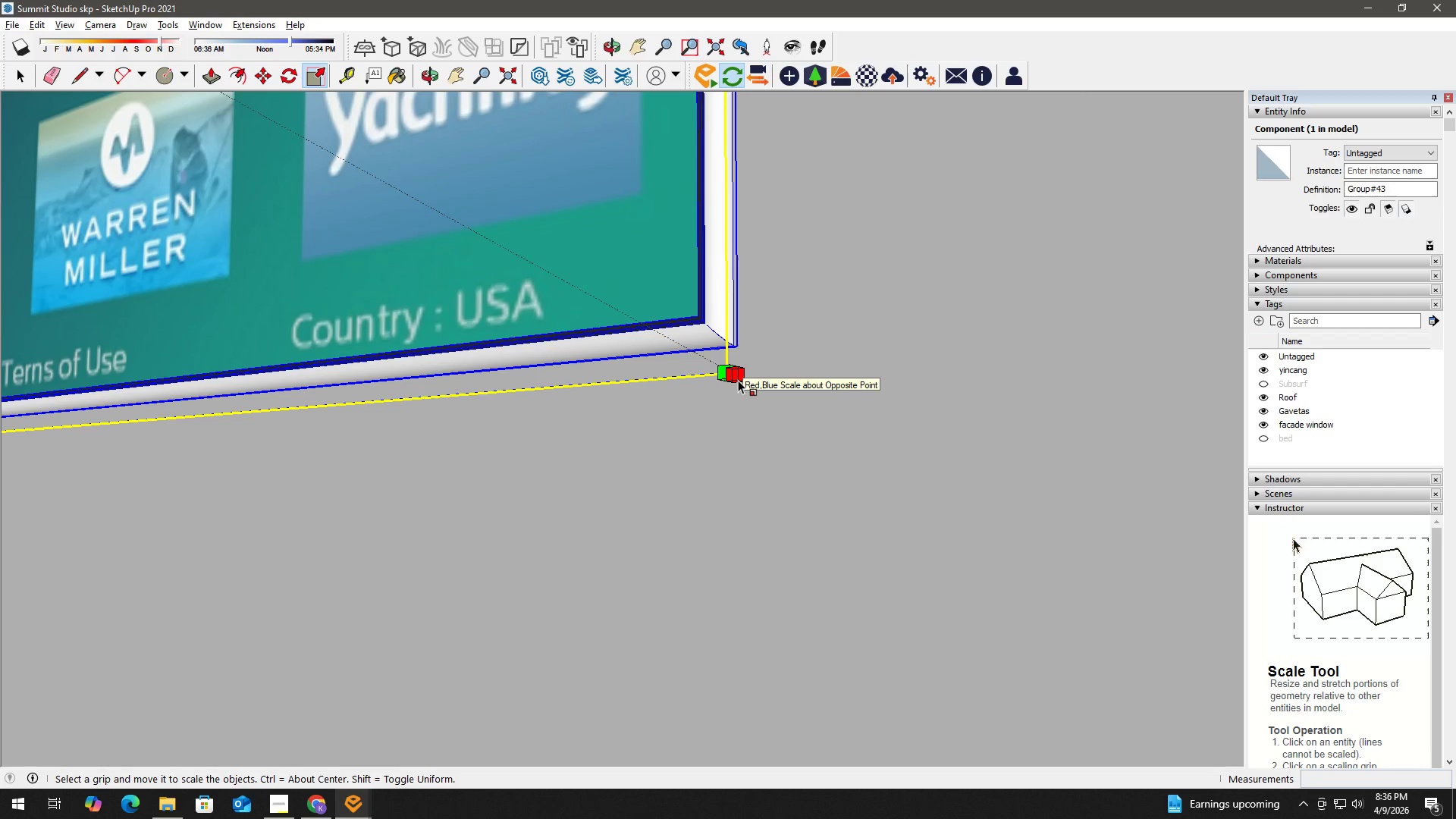 
left_click([738, 380])
 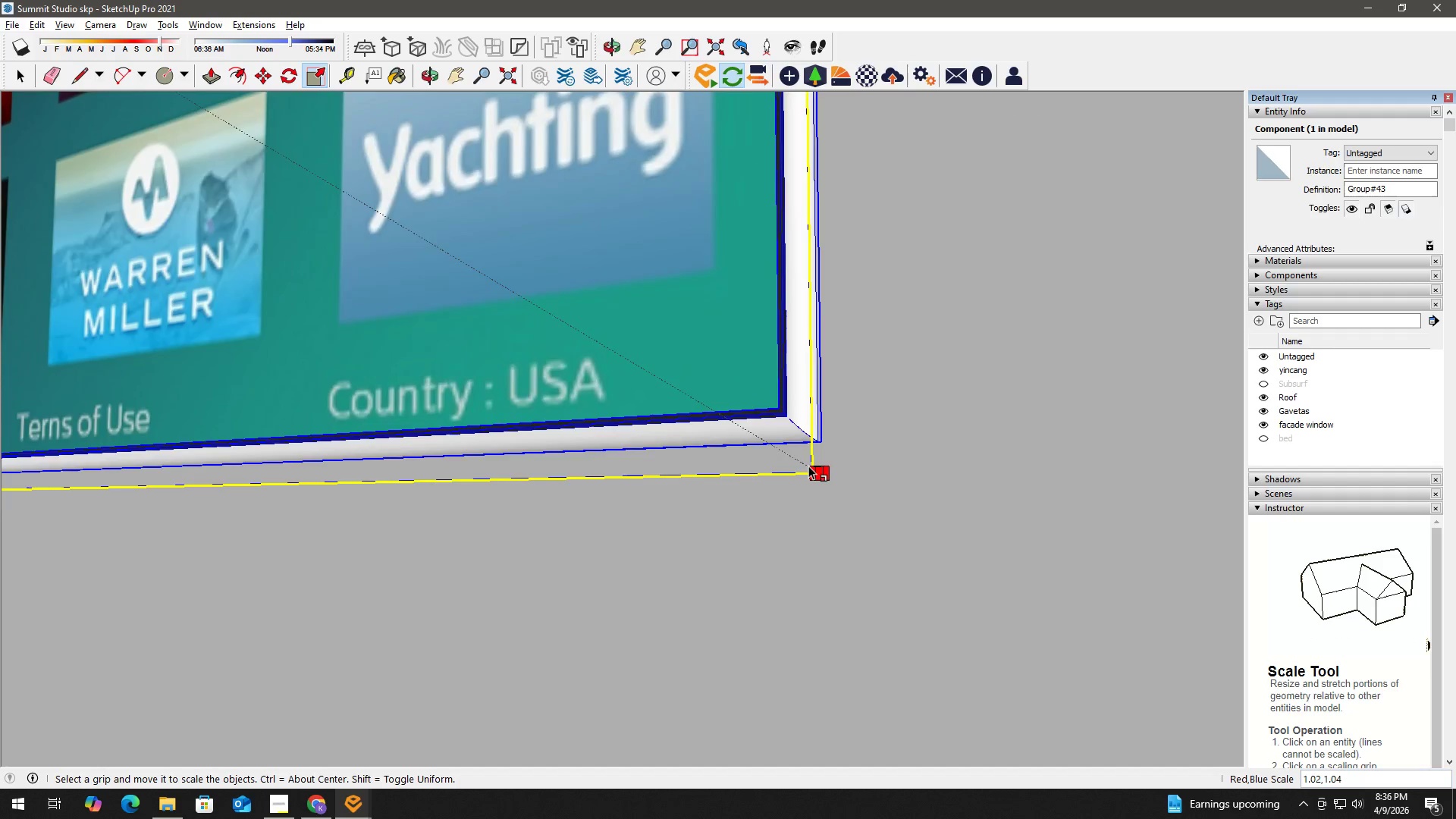 
hold_key(key=ShiftLeft, duration=0.58)
 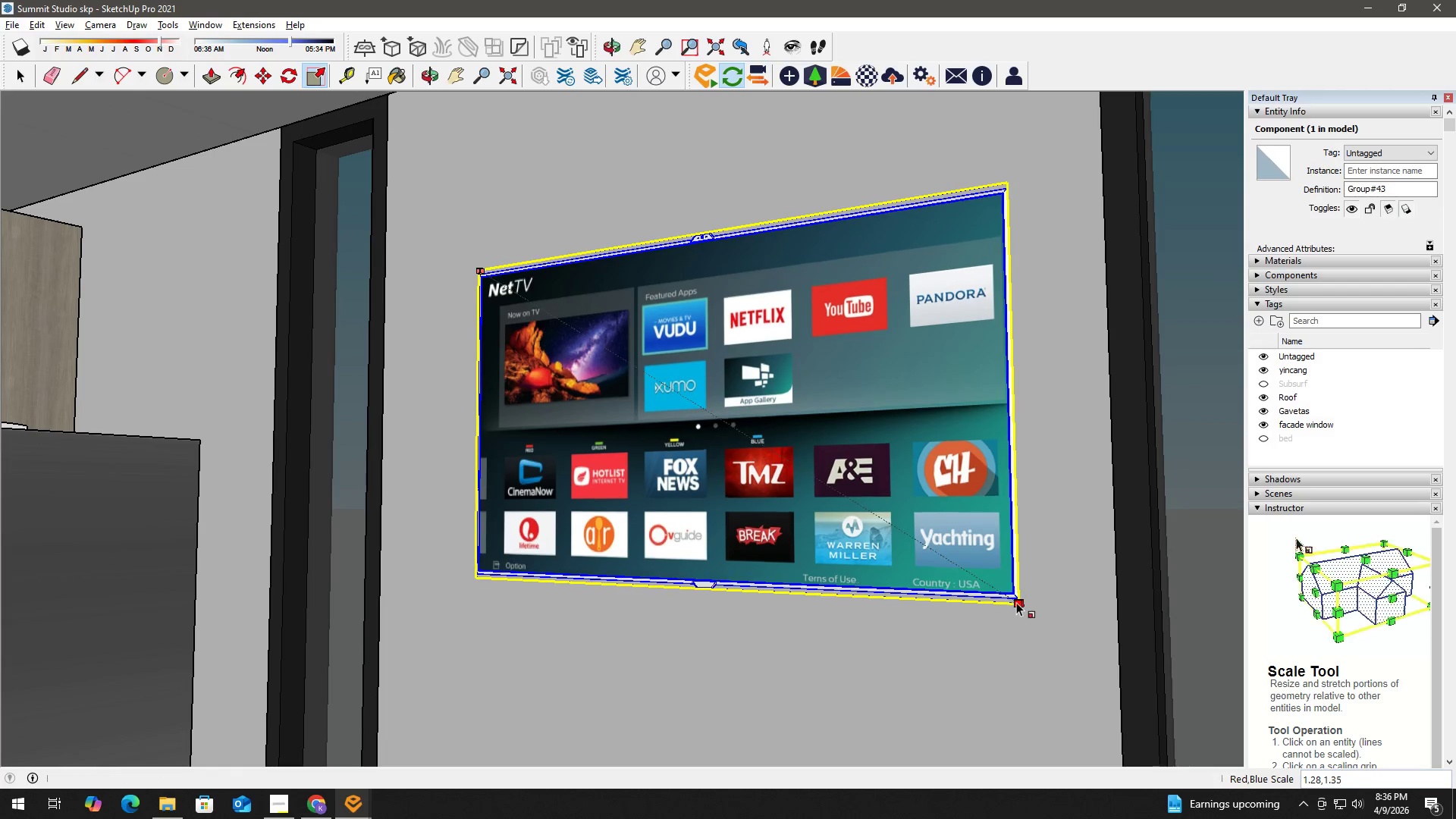 
scroll: coordinate [963, 641], scroll_direction: down, amount: 25.0
 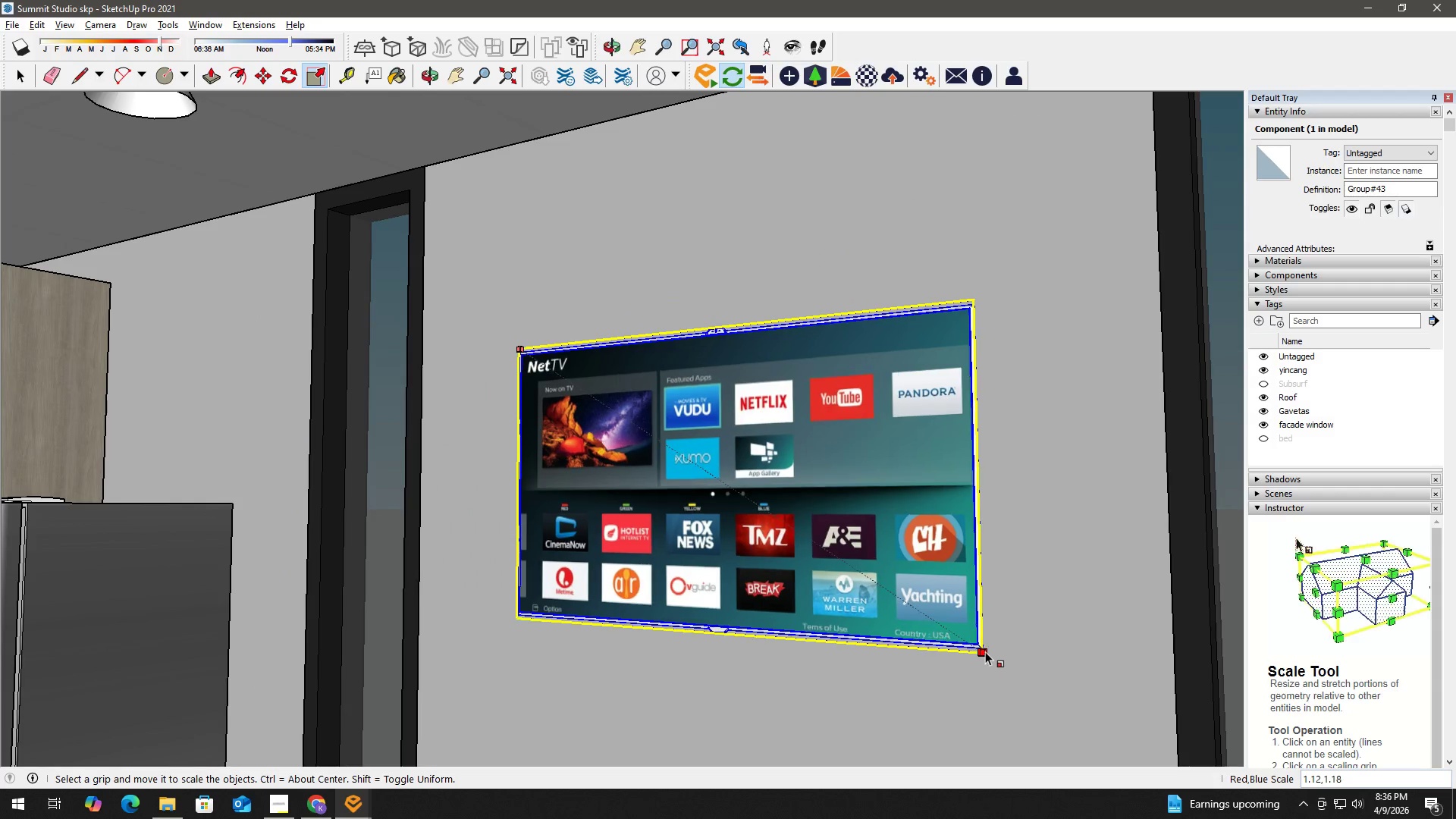 
hold_key(key=ShiftLeft, duration=1.5)